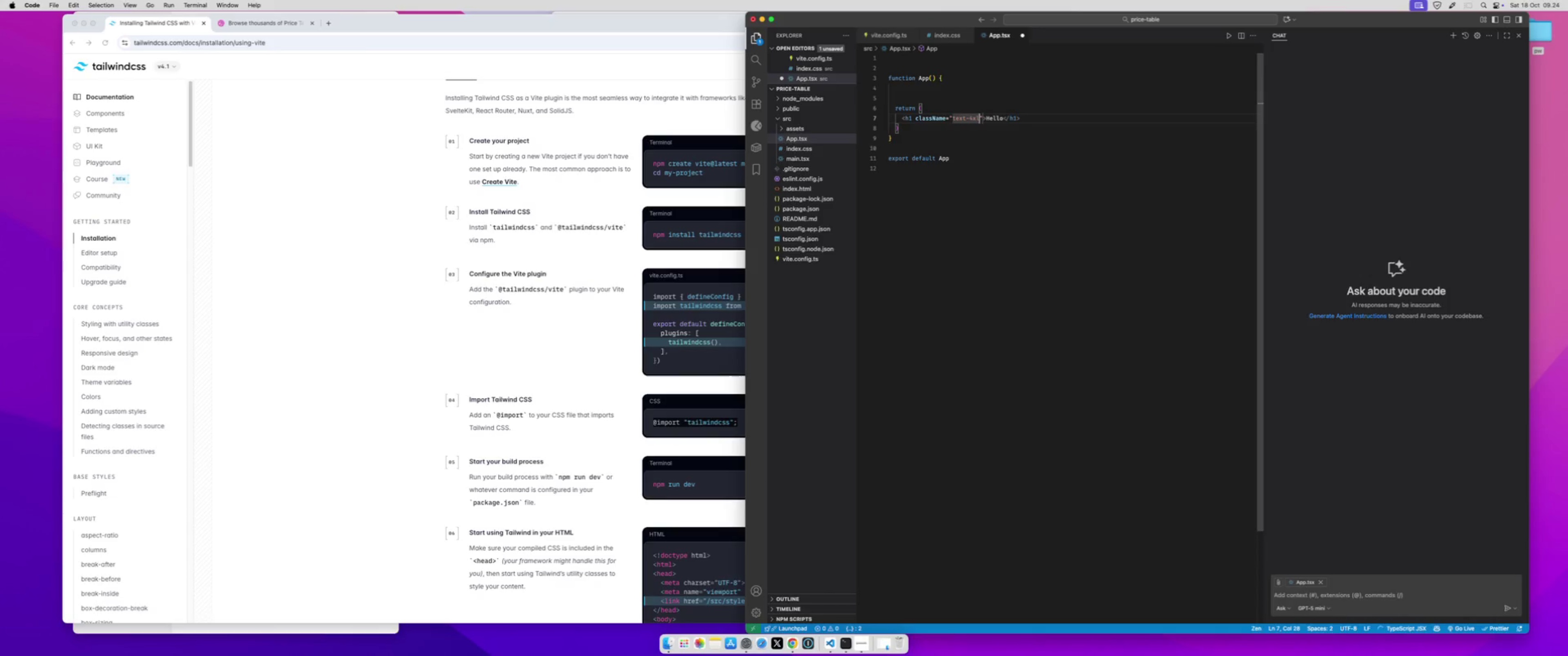 
key(Meta+S)
 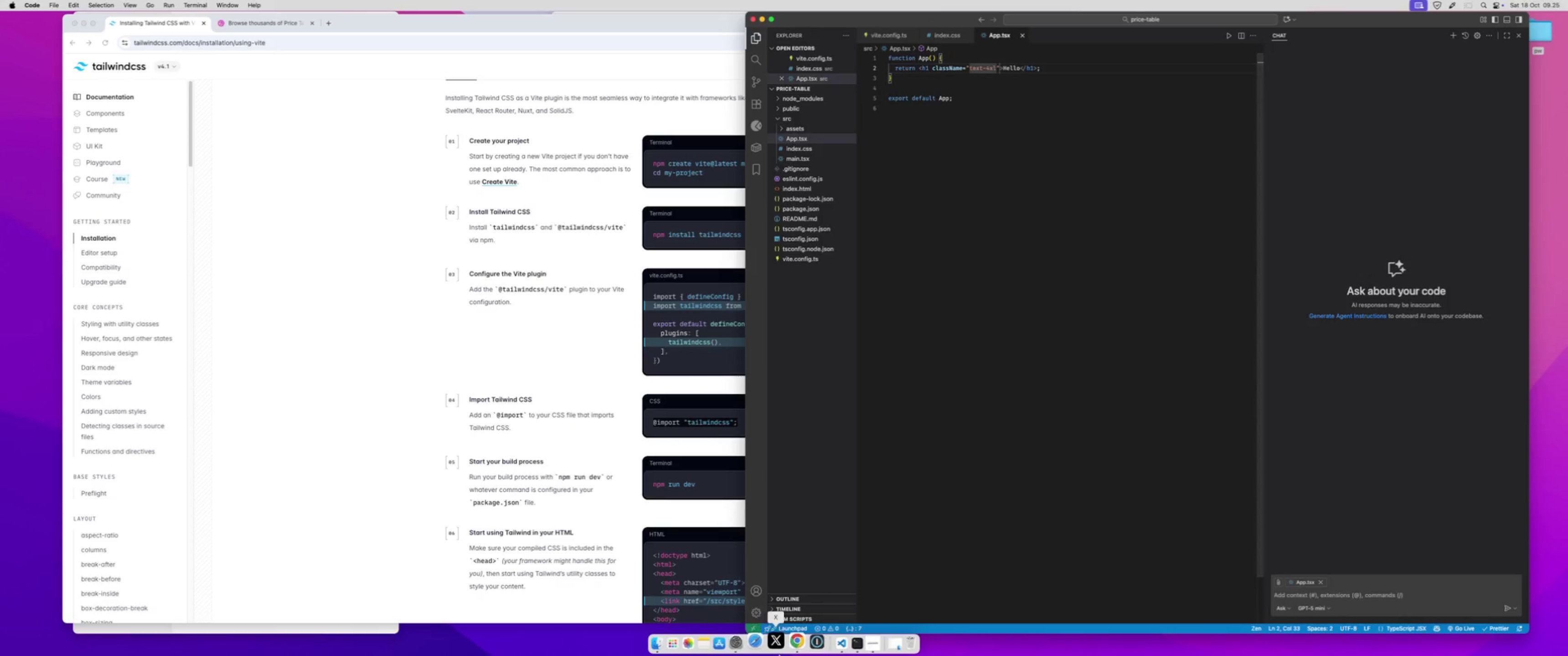 
left_click([841, 640])
 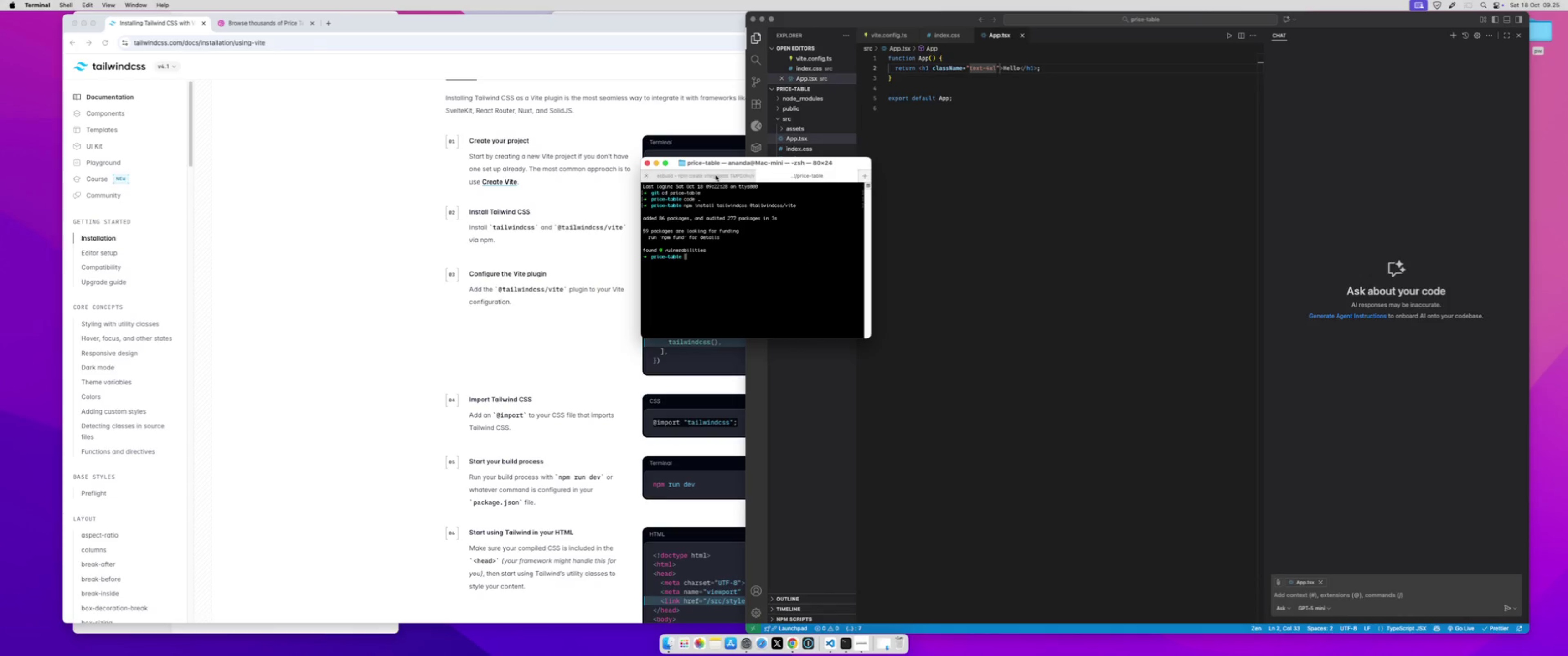 
left_click([701, 176])
 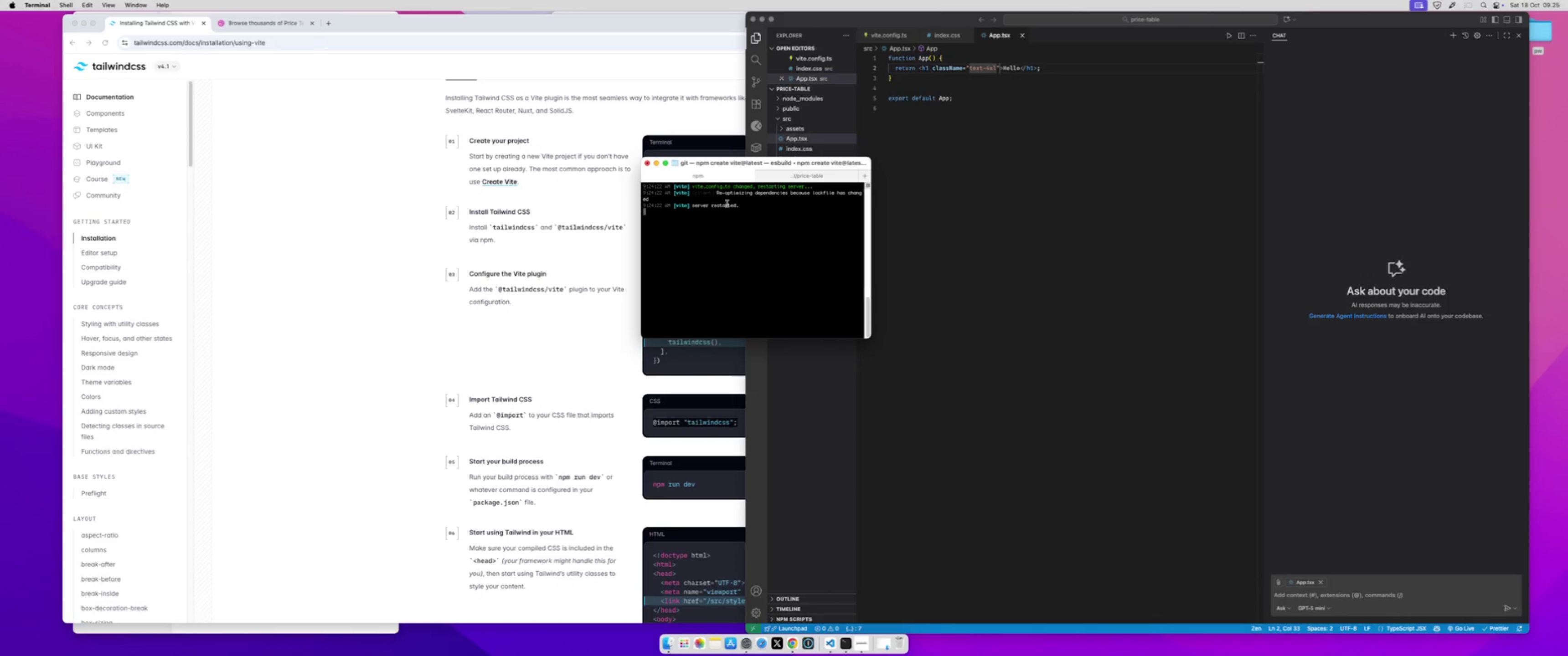 
scroll: coordinate [727, 204], scroll_direction: up, amount: 15.0
 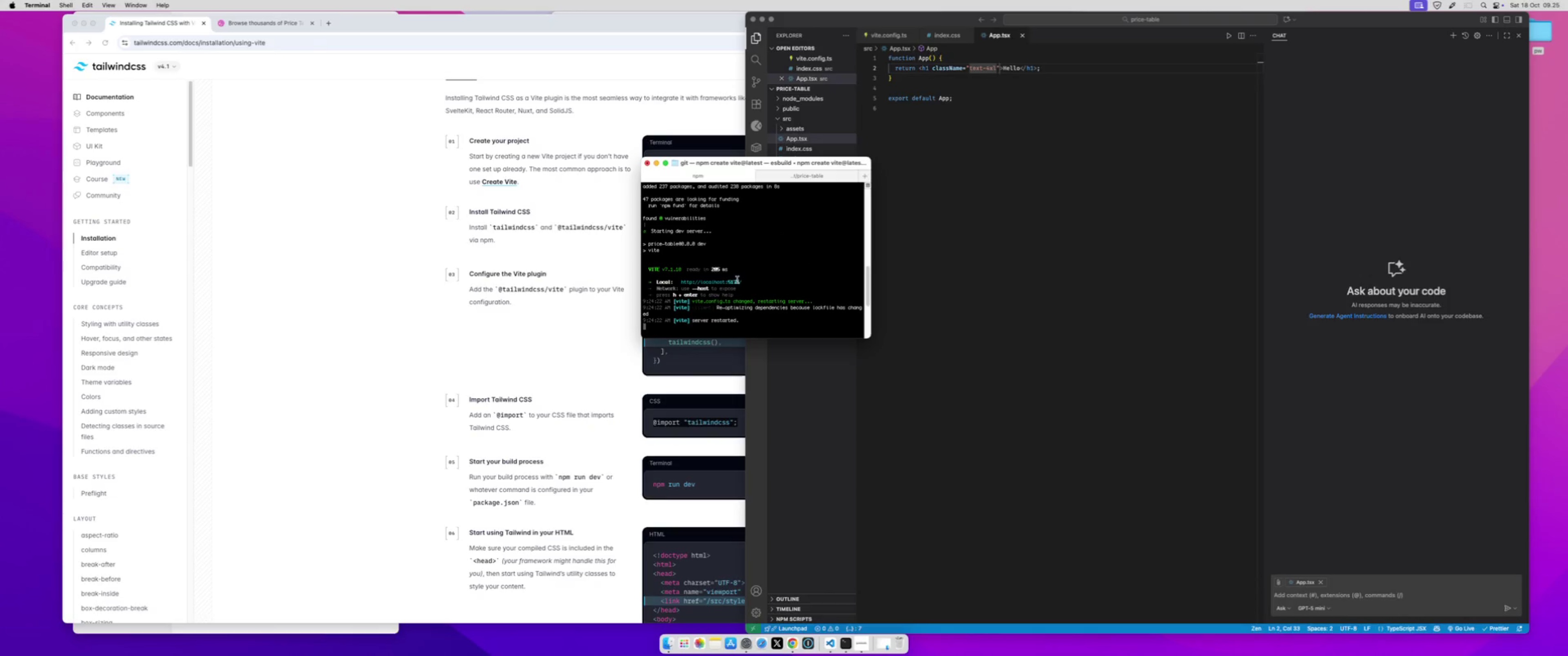 
left_click_drag(start_coordinate=[745, 282], to_coordinate=[682, 281])
 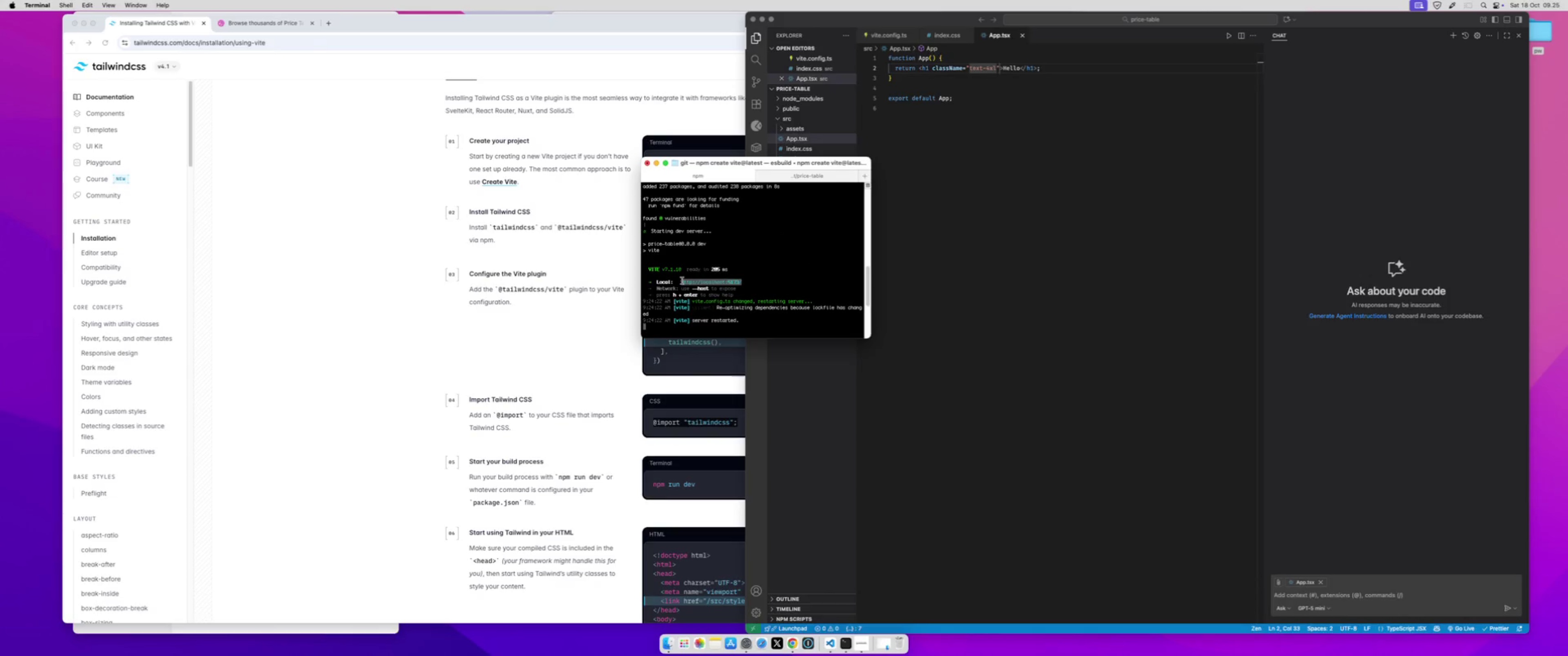 
key(Meta+C)
 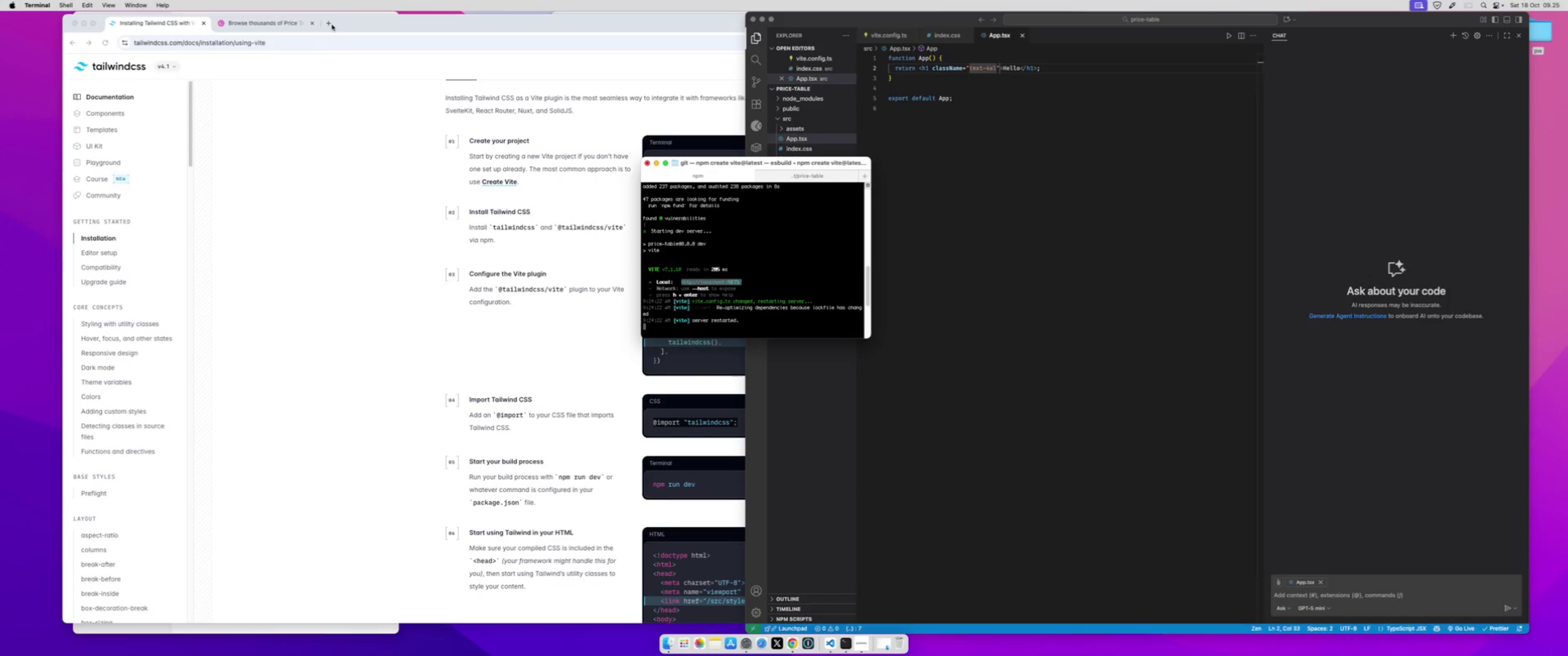 
left_click([330, 25])
 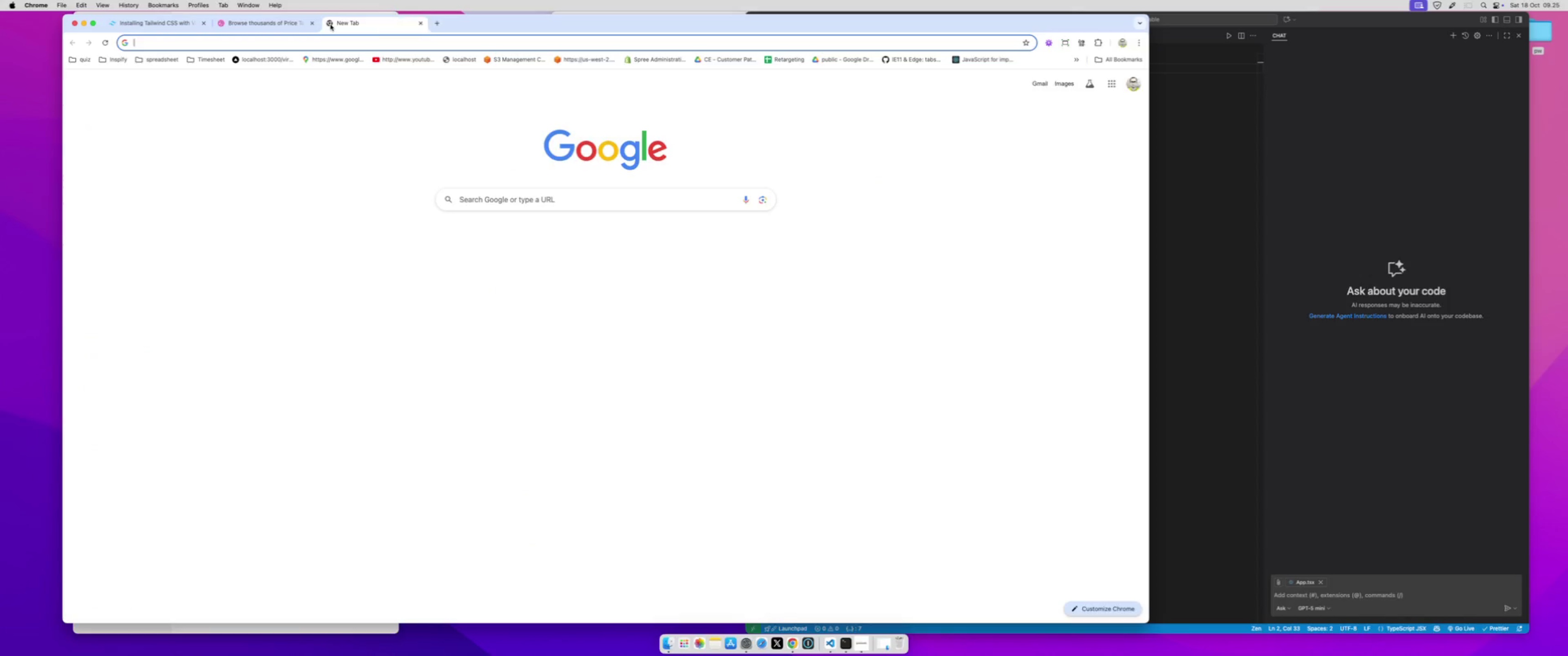 
key(Meta+CommandLeft)
 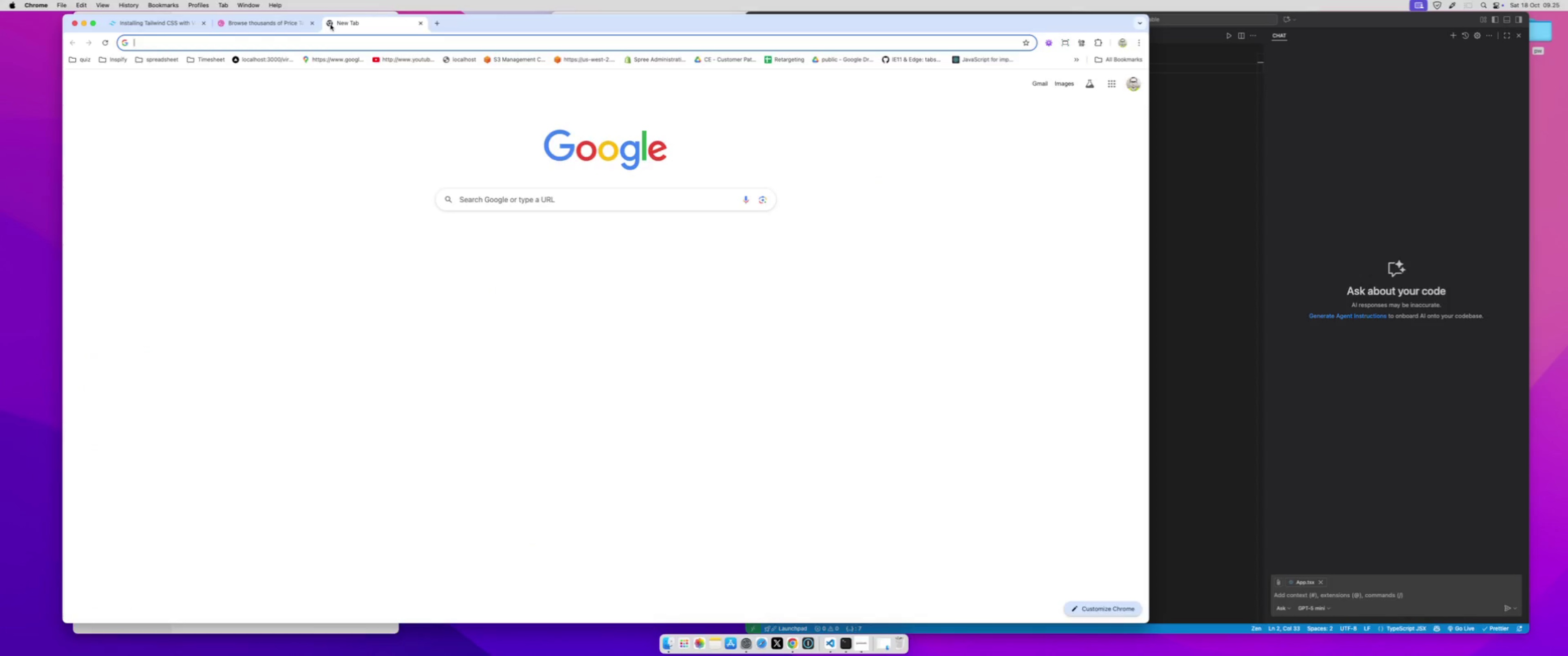 
key(Meta+V)
 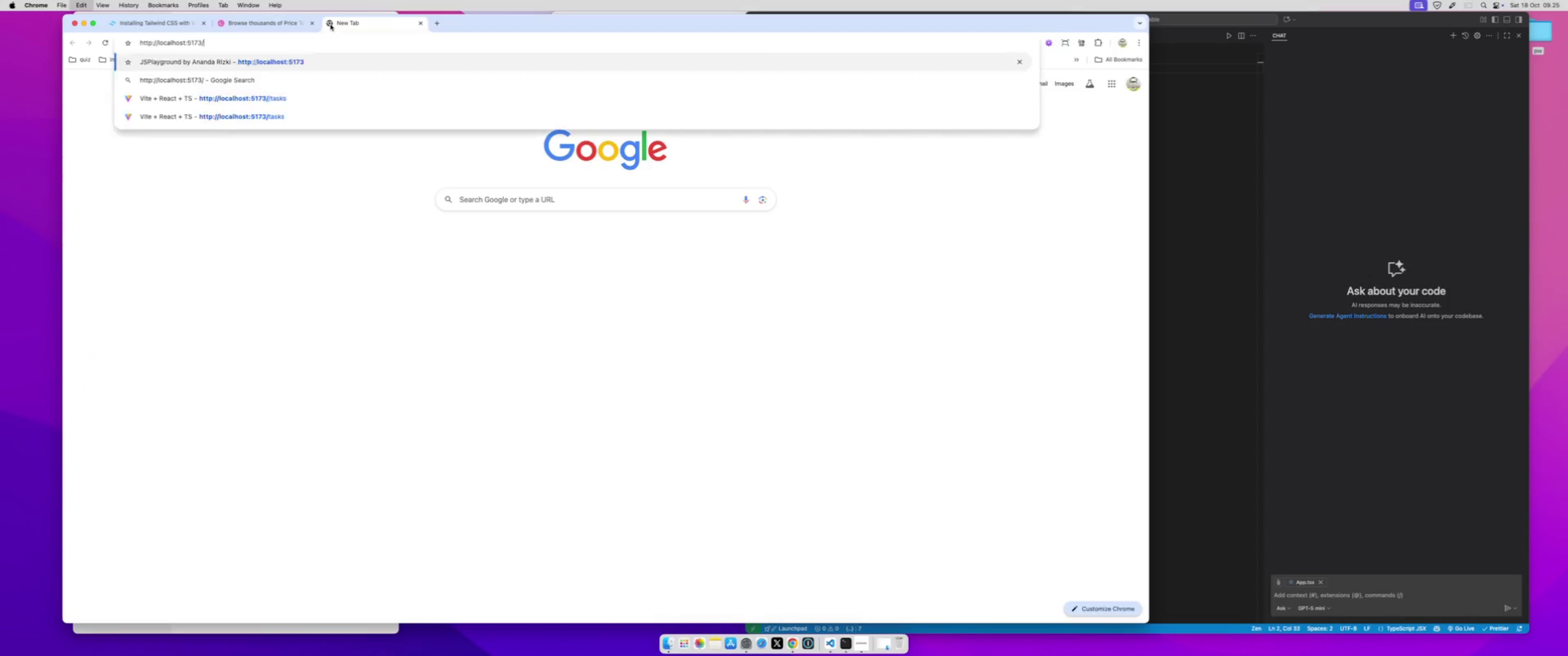 
key(Enter)
 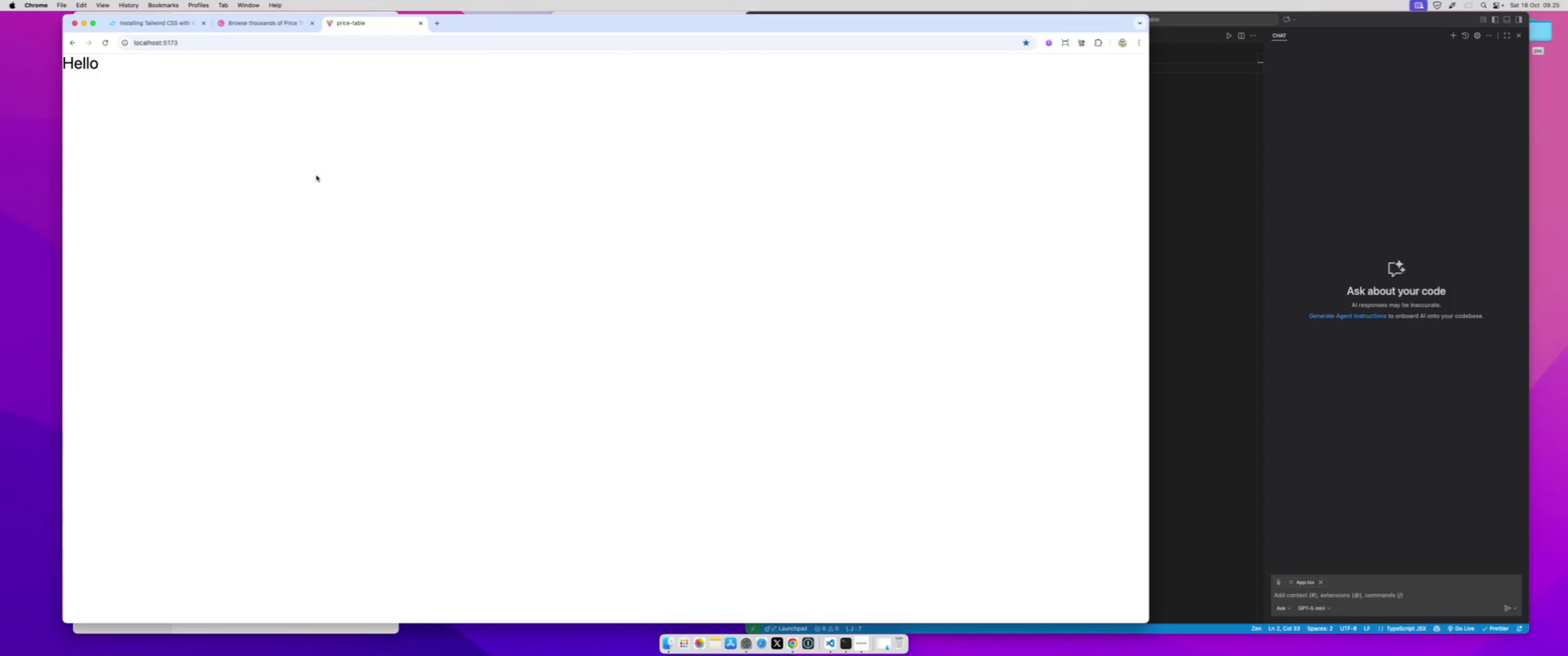 
wait(10.26)
 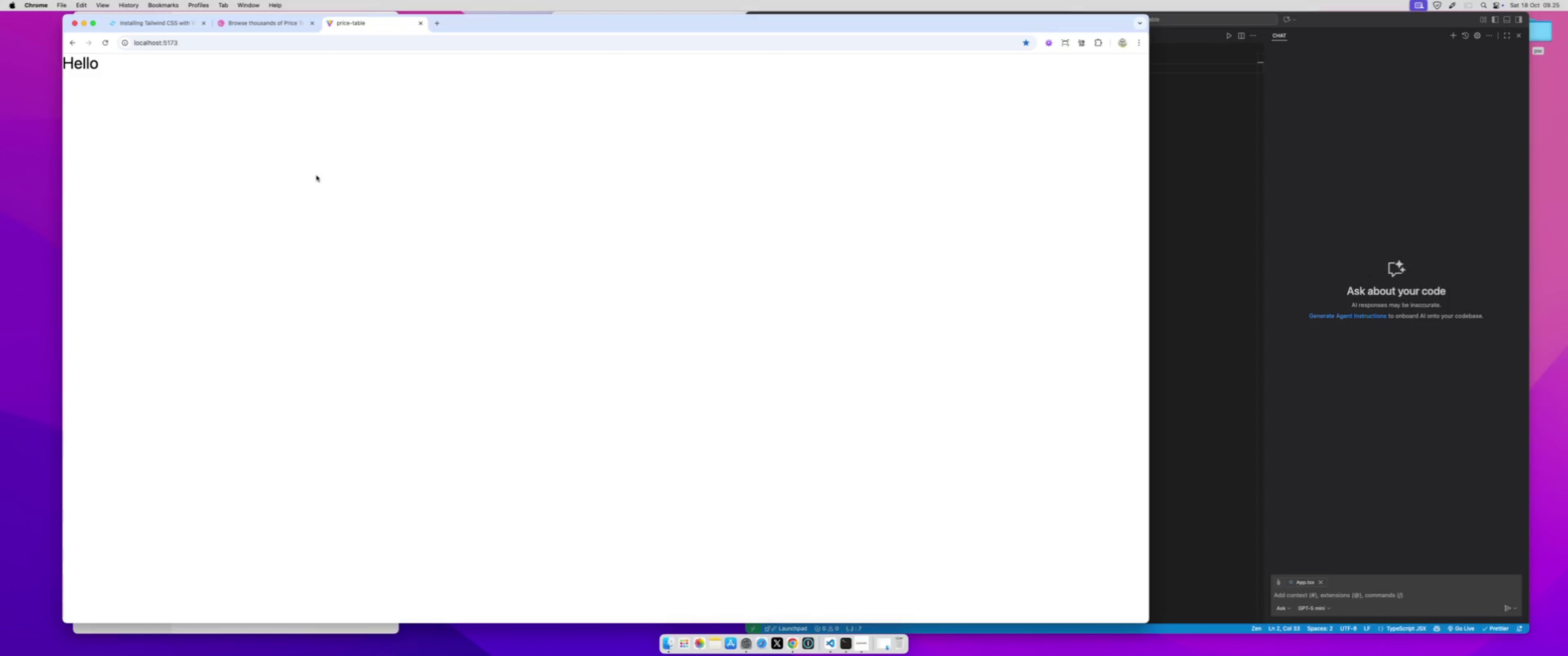 
left_click([1207, 132])
 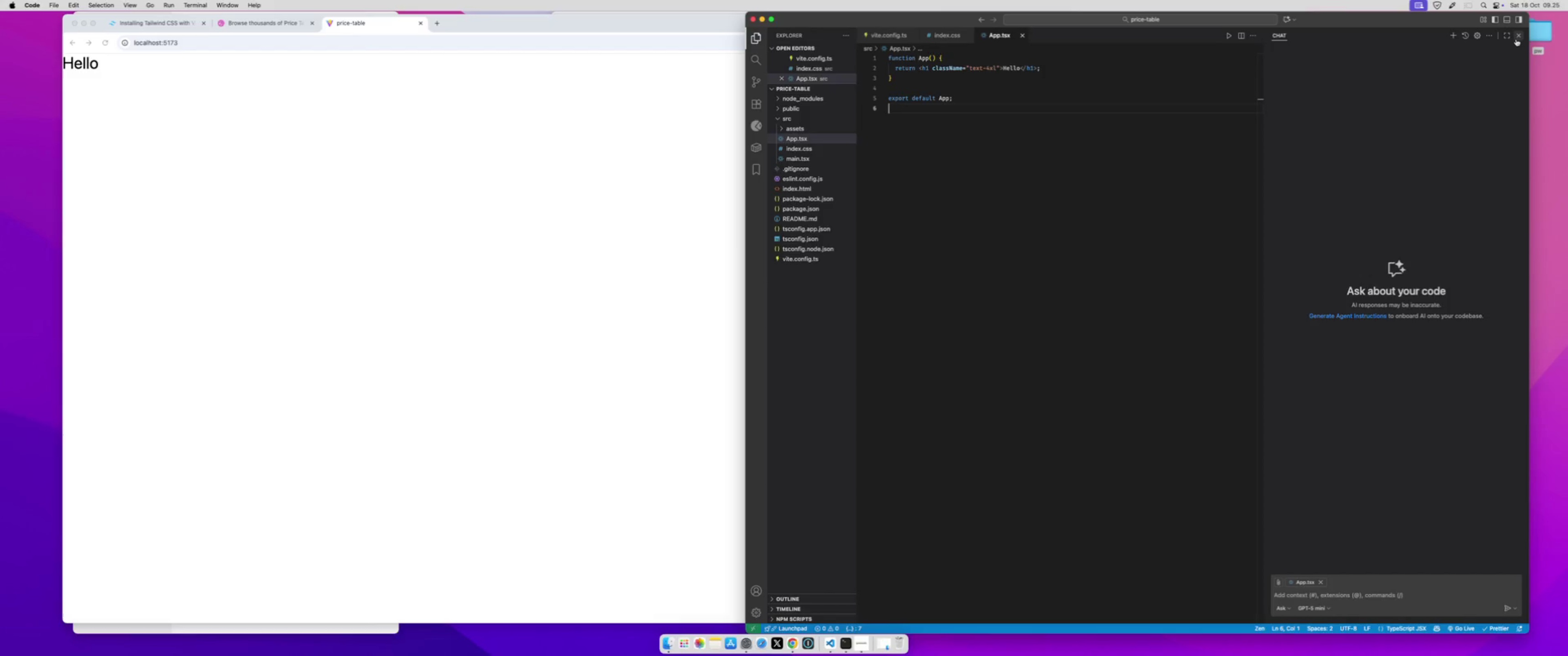 
left_click([1520, 37])
 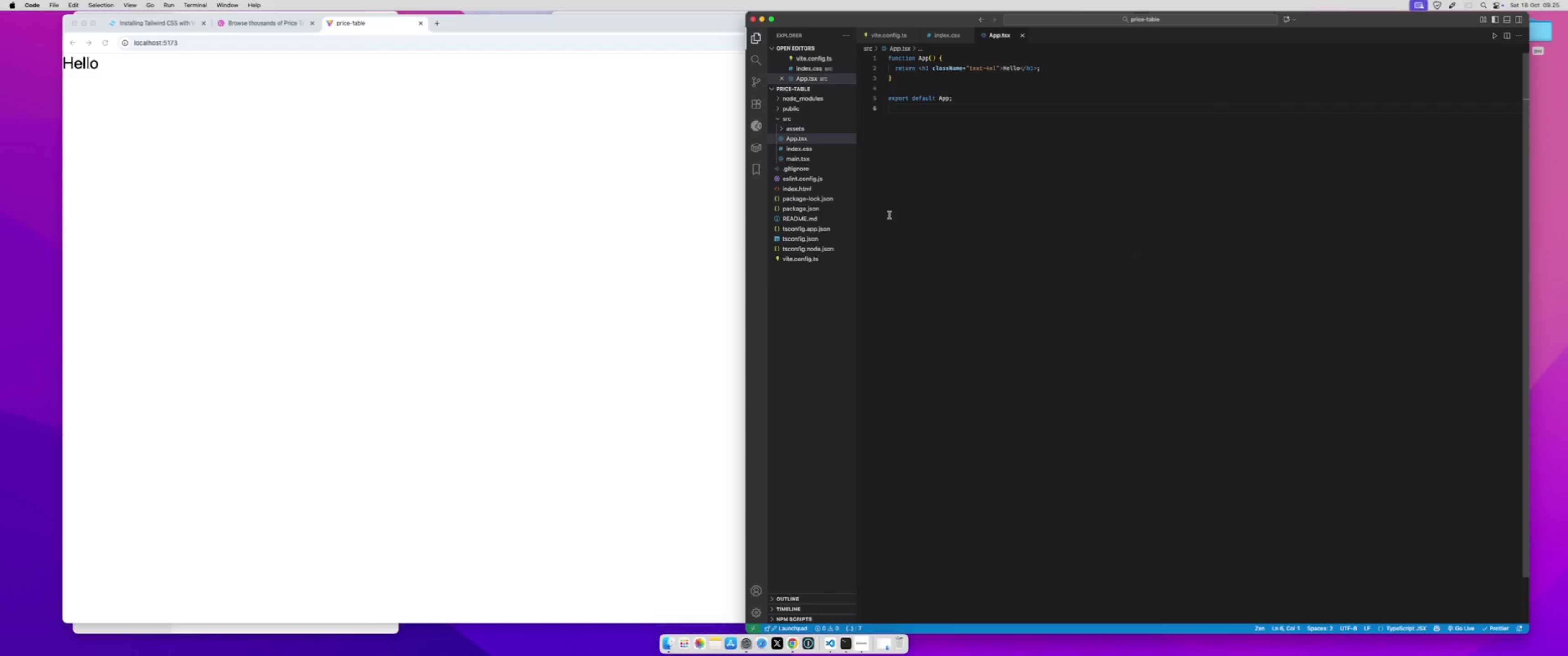 
wait(13.75)
 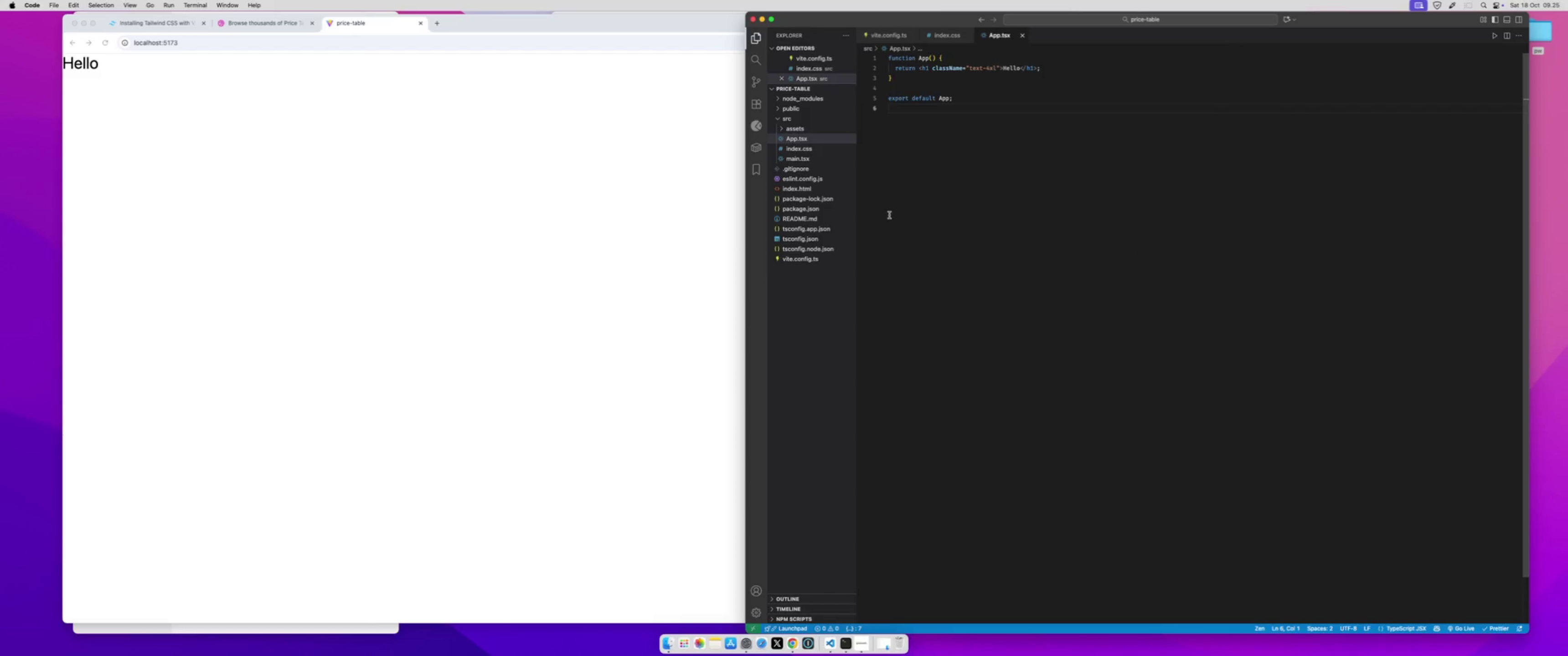 
left_click([849, 643])
 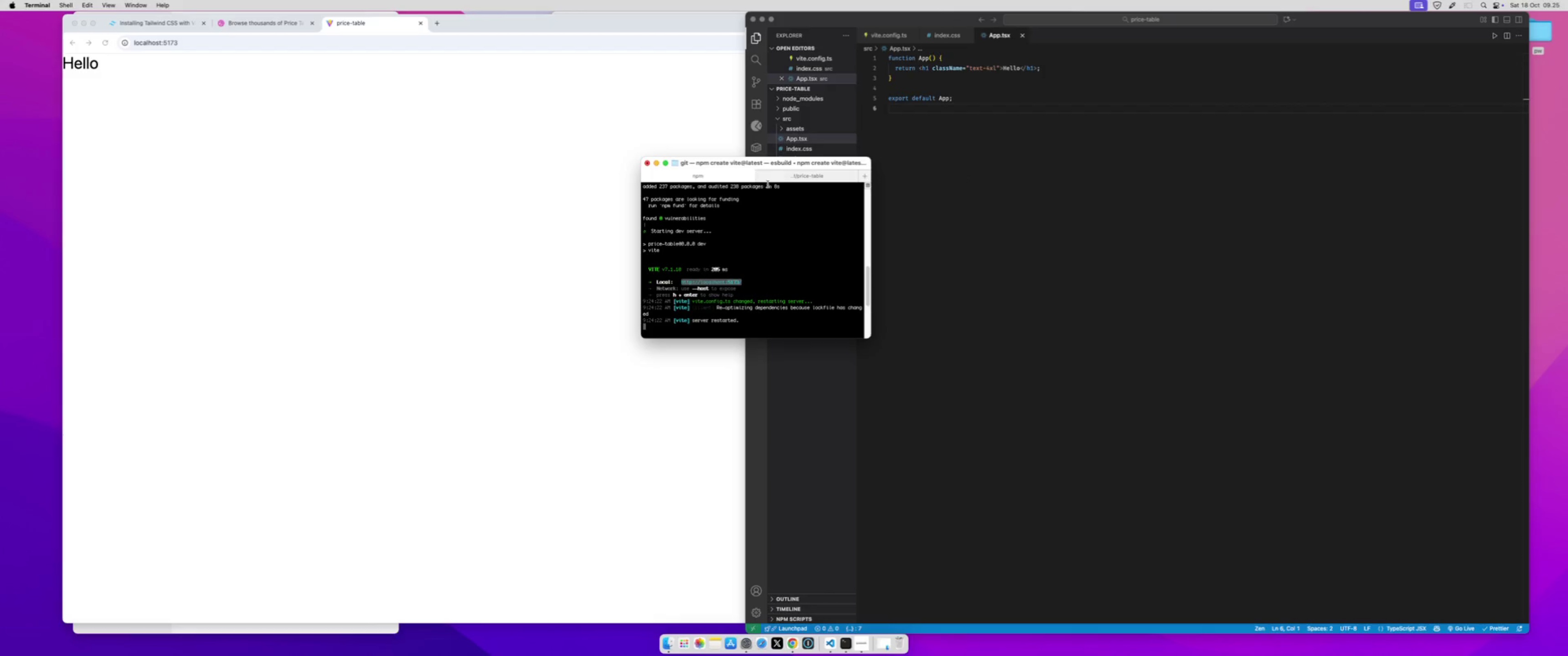 
left_click([776, 176])
 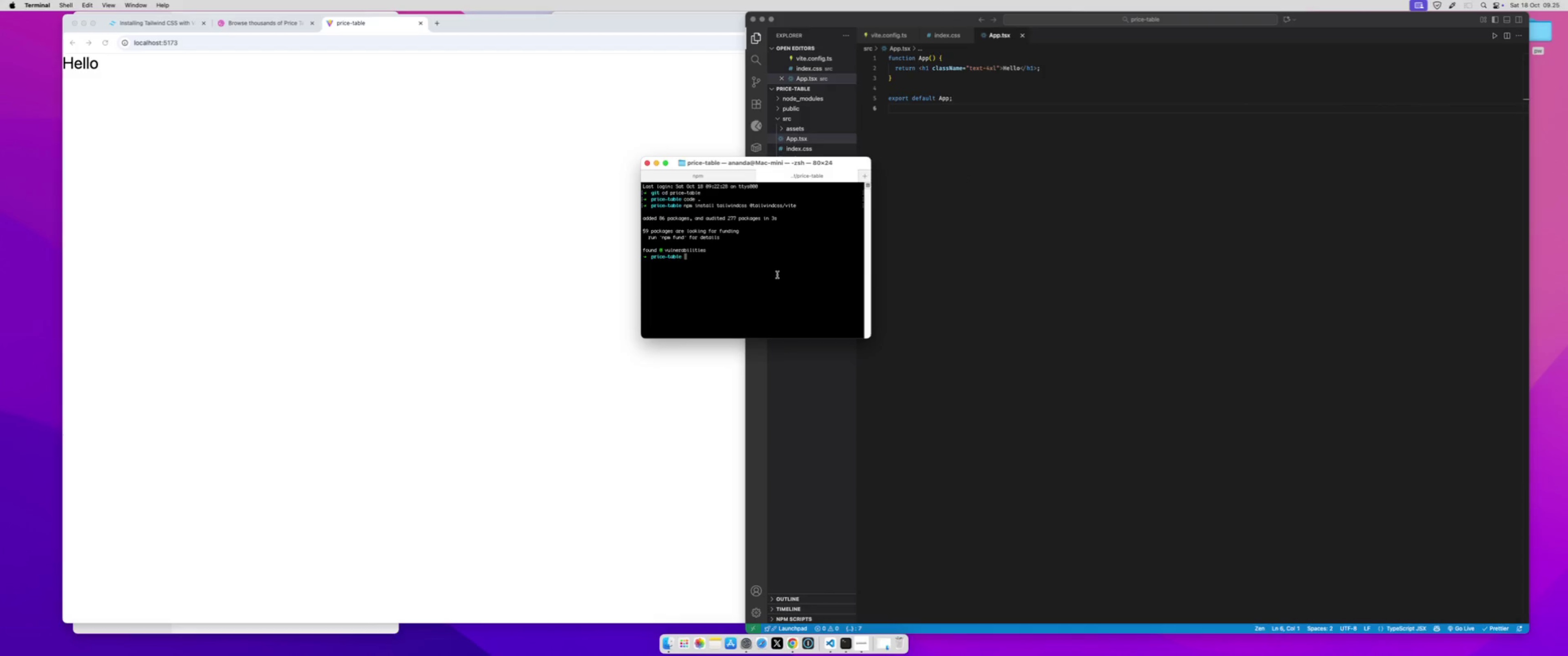 
left_click([777, 275])
 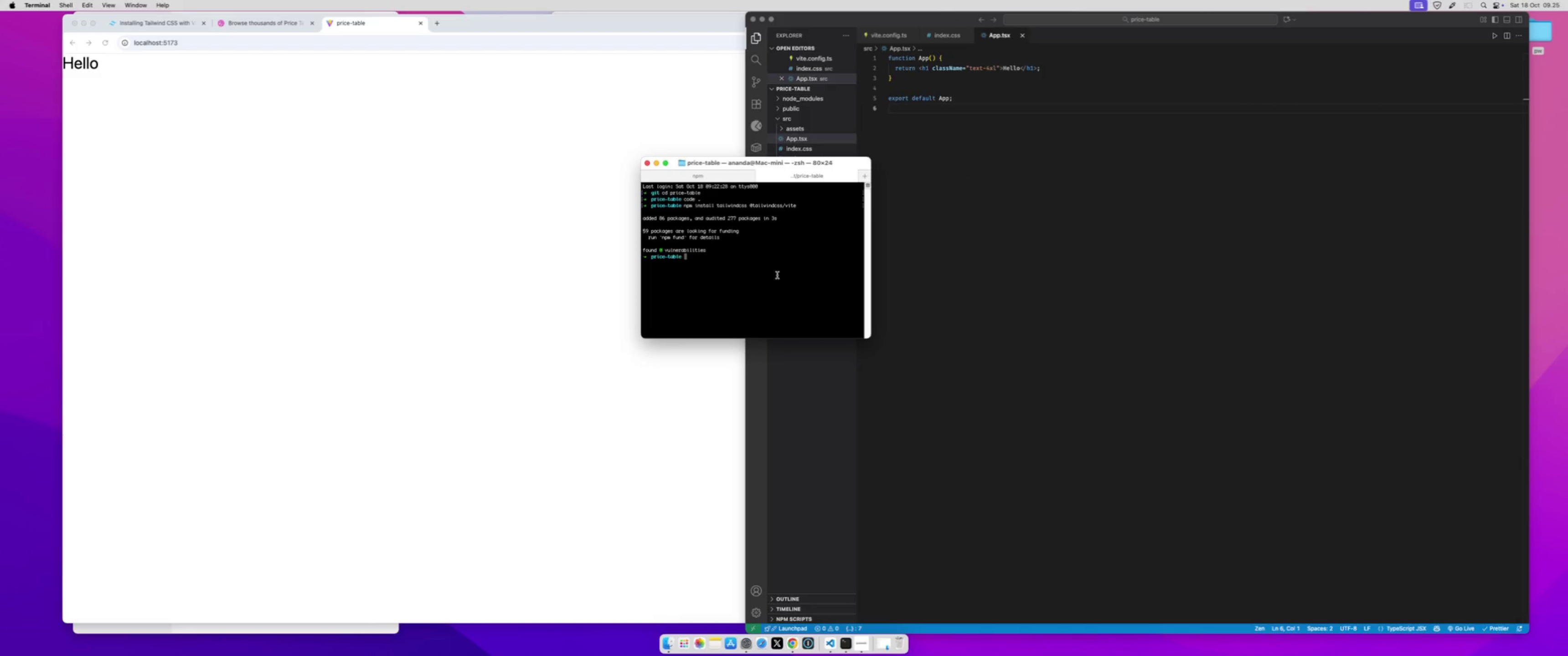 
type(npm i motion)
 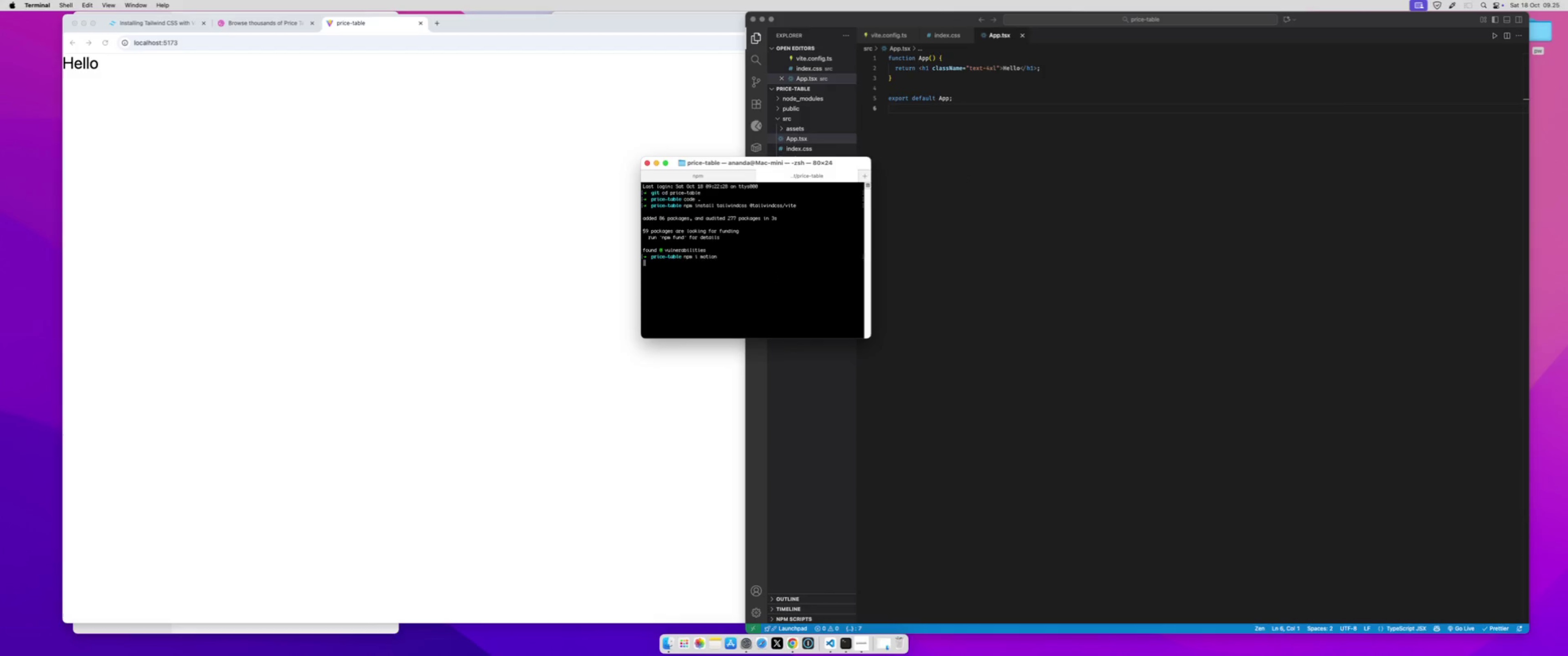 
key(Enter)
 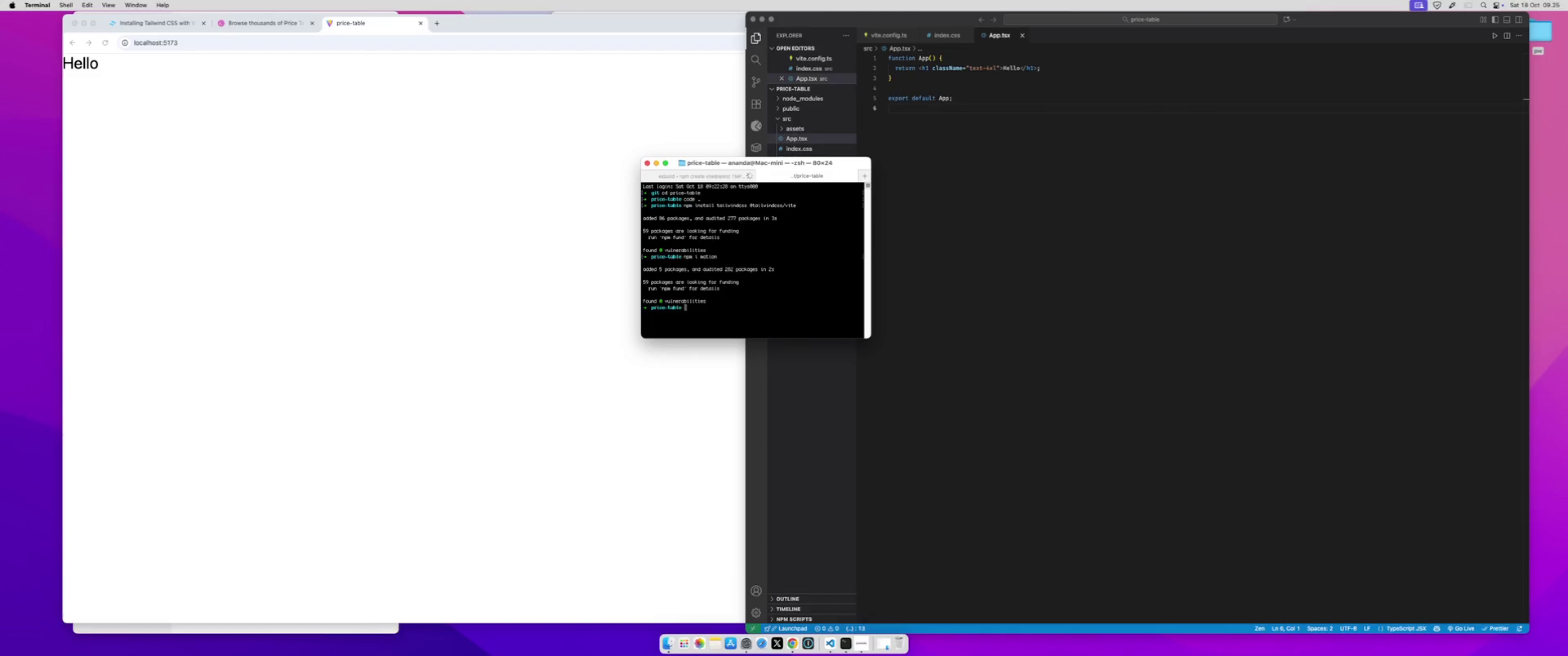 
left_click([777, 282])
 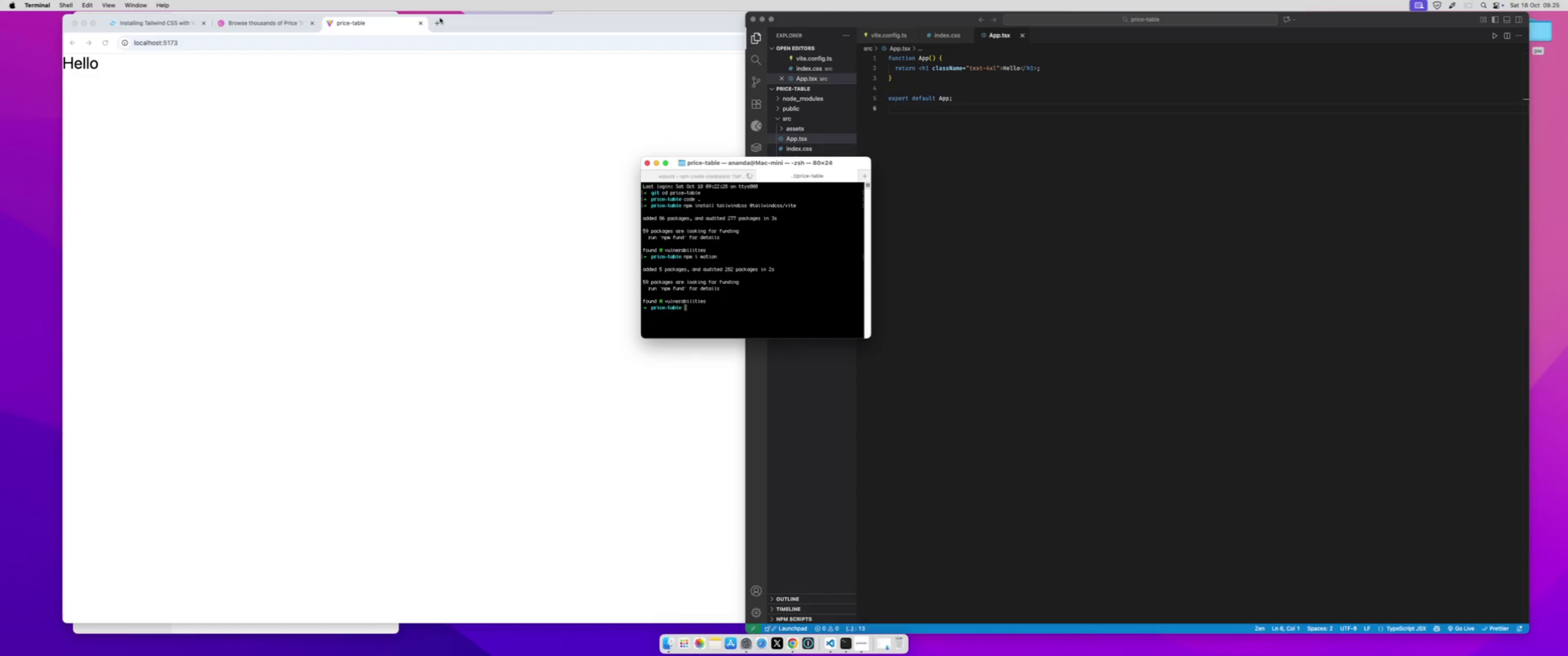 
left_click([436, 25])
 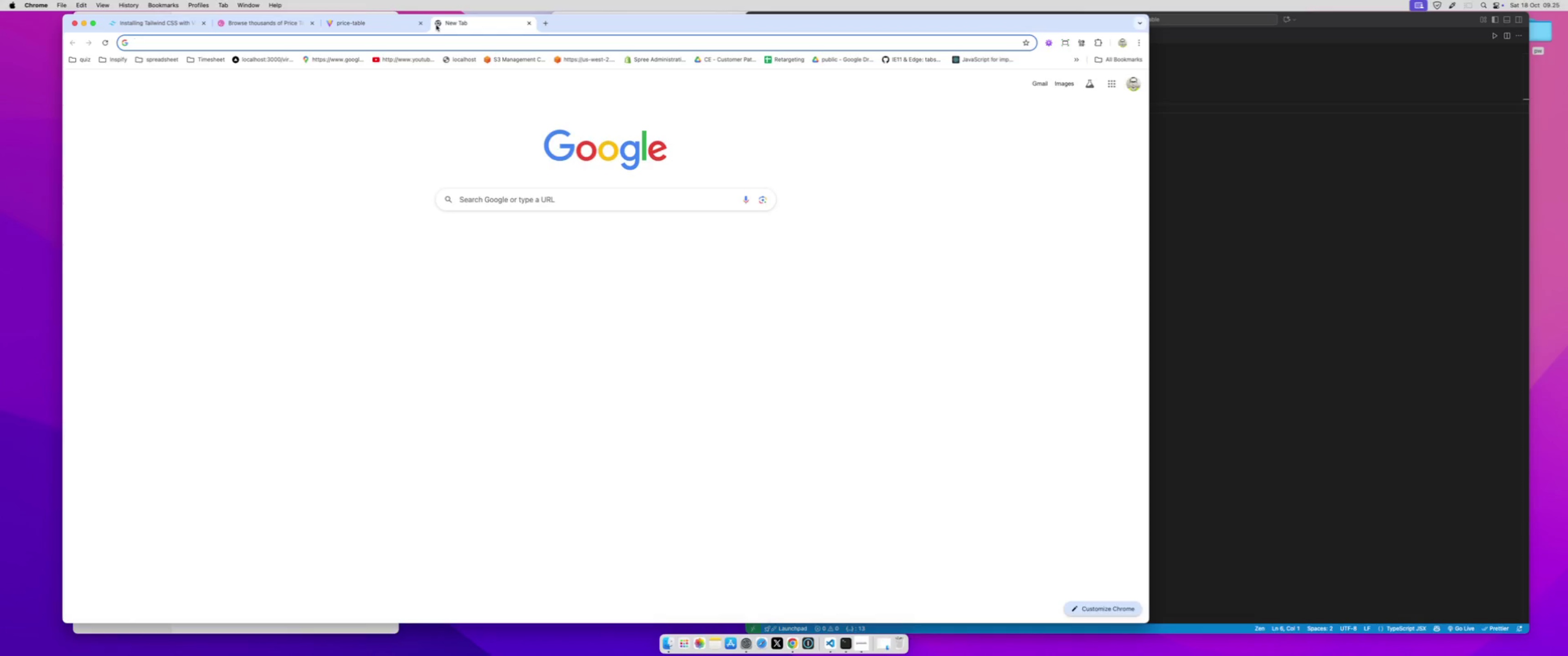 
type(lucide)
 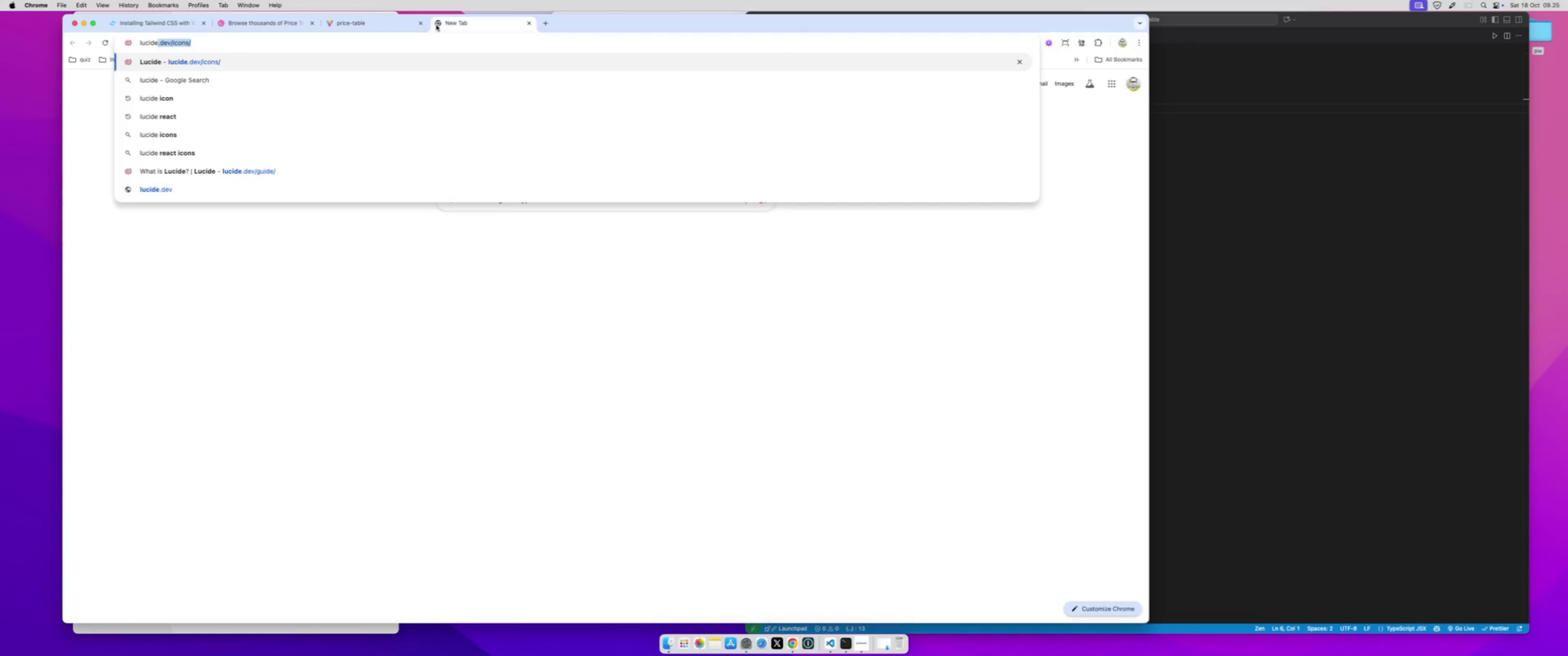 
key(Enter)
 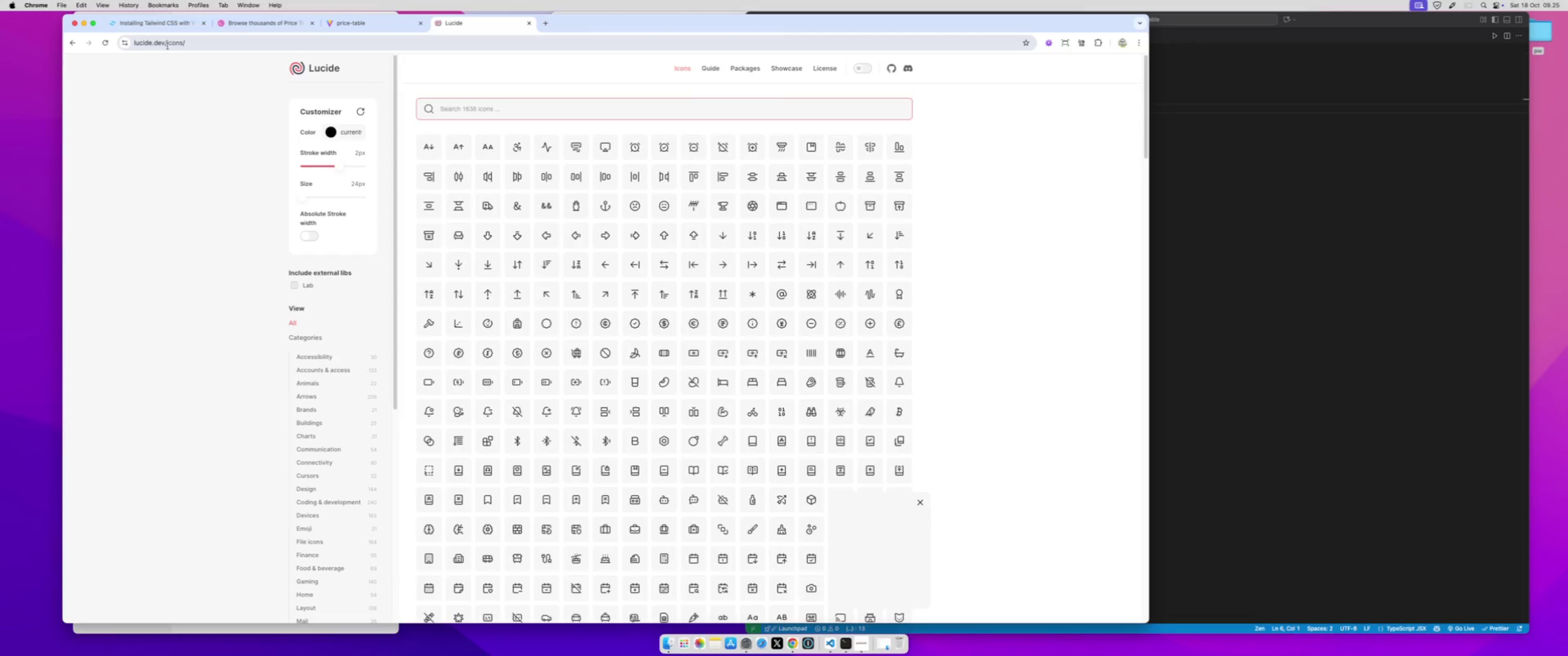 
left_click_drag(start_coordinate=[154, 44], to_coordinate=[232, 47])
 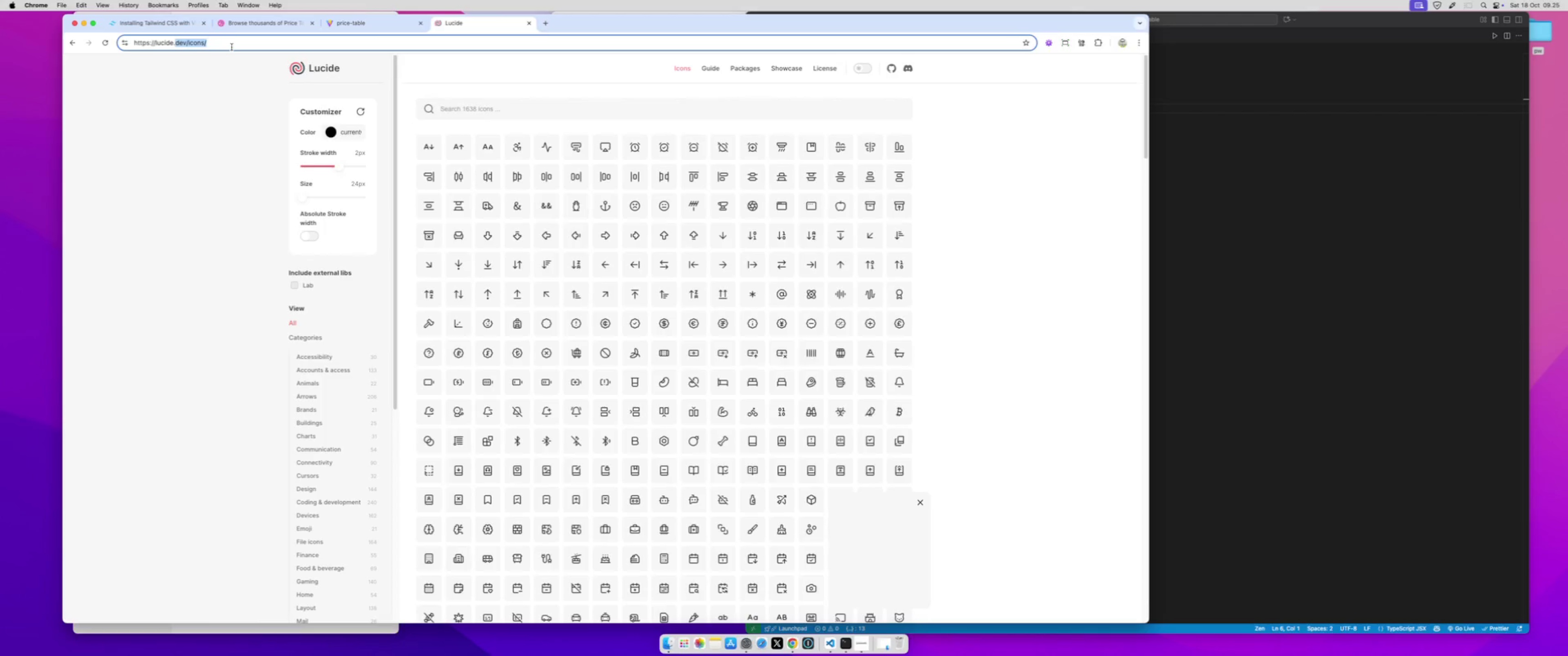 
key(Backspace)
 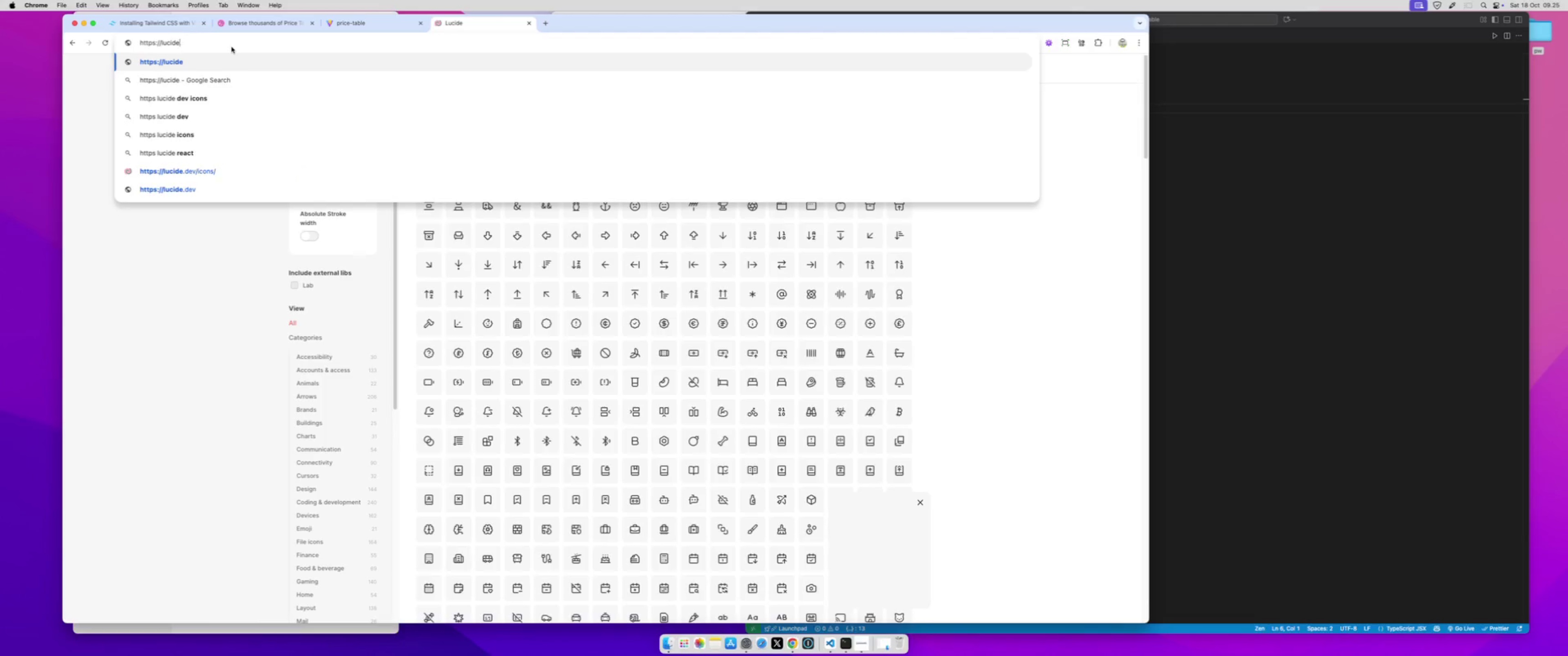 
key(Backspace)
 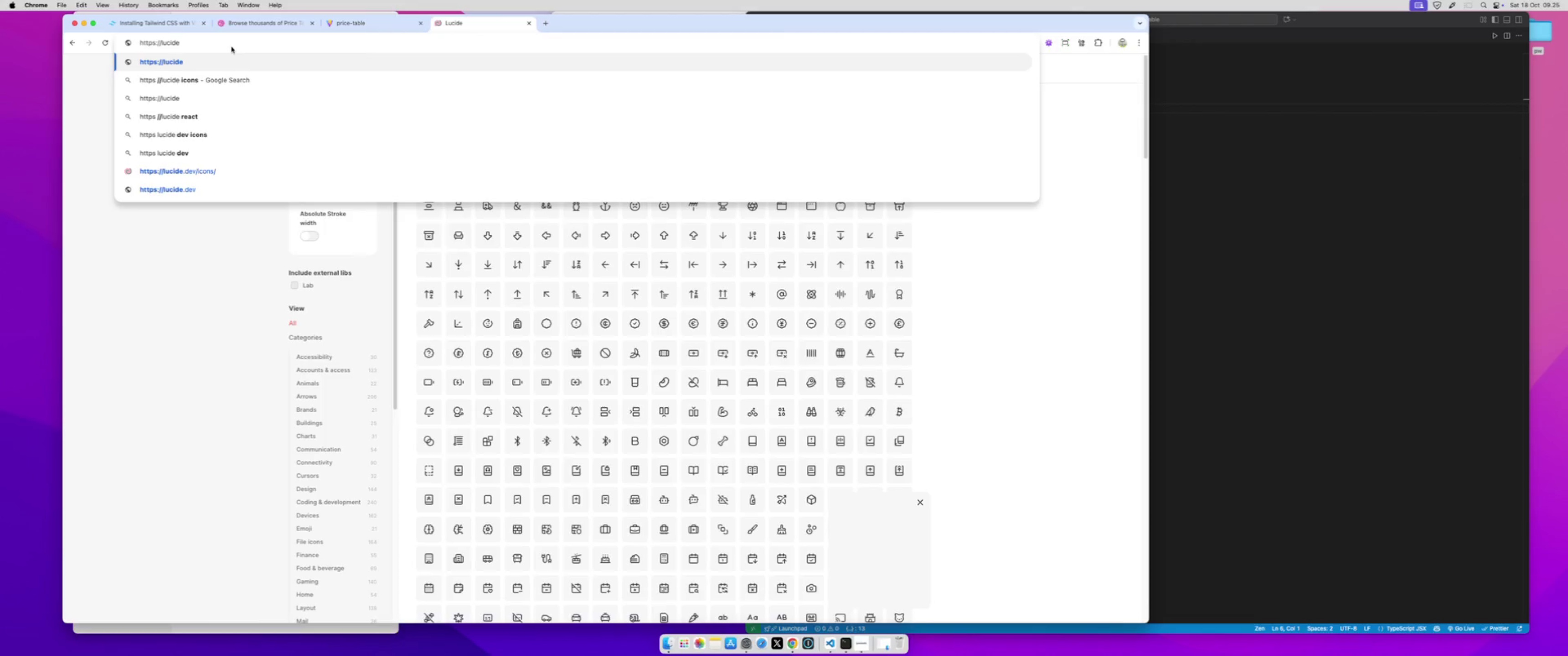 
key(Meta+A)
 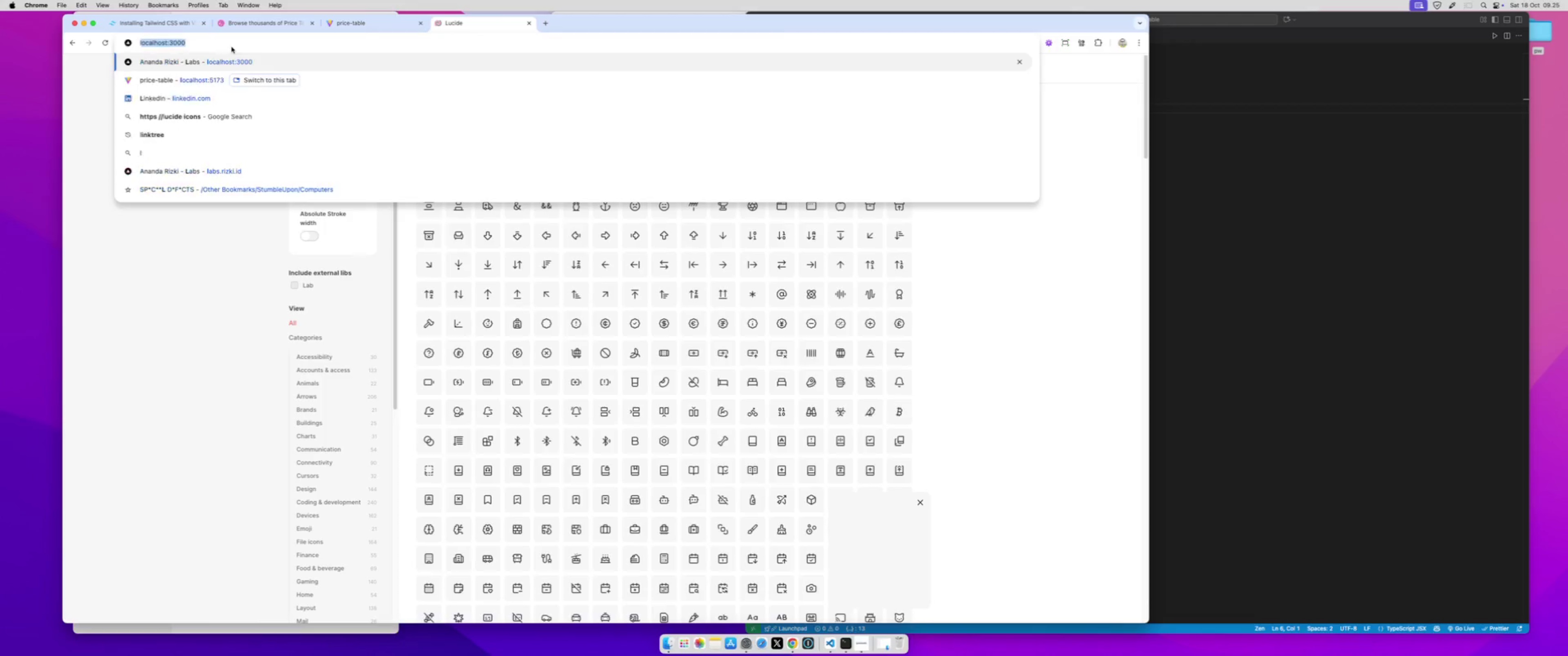 
type(lucide react)
 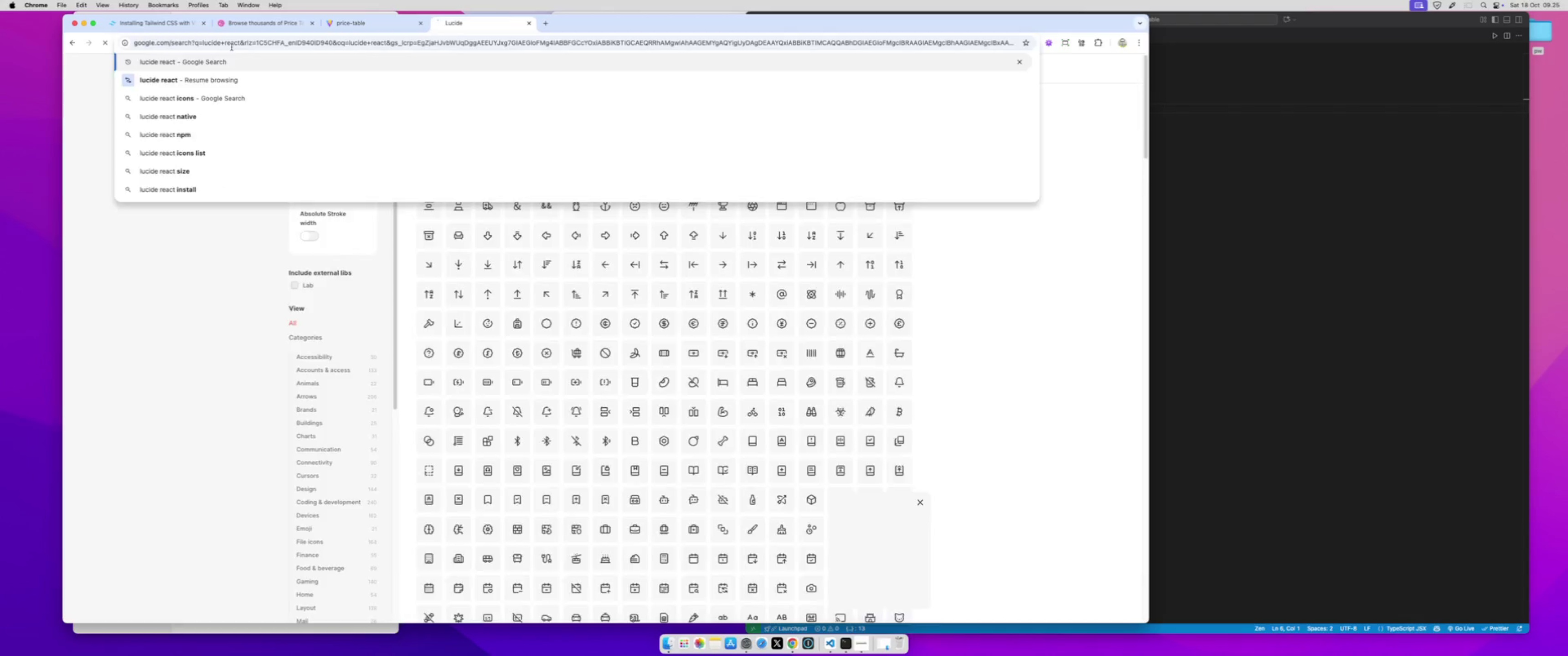 
key(Enter)
 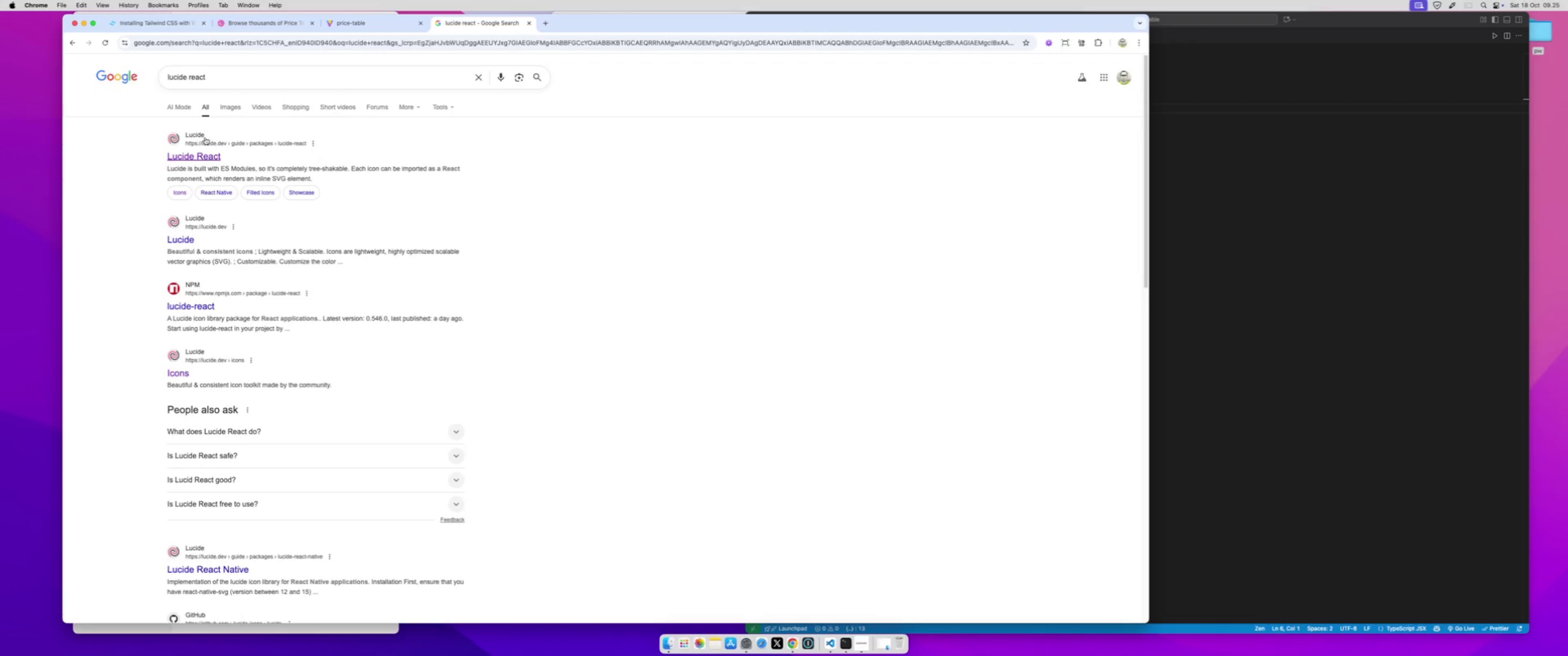 
left_click([204, 153])
 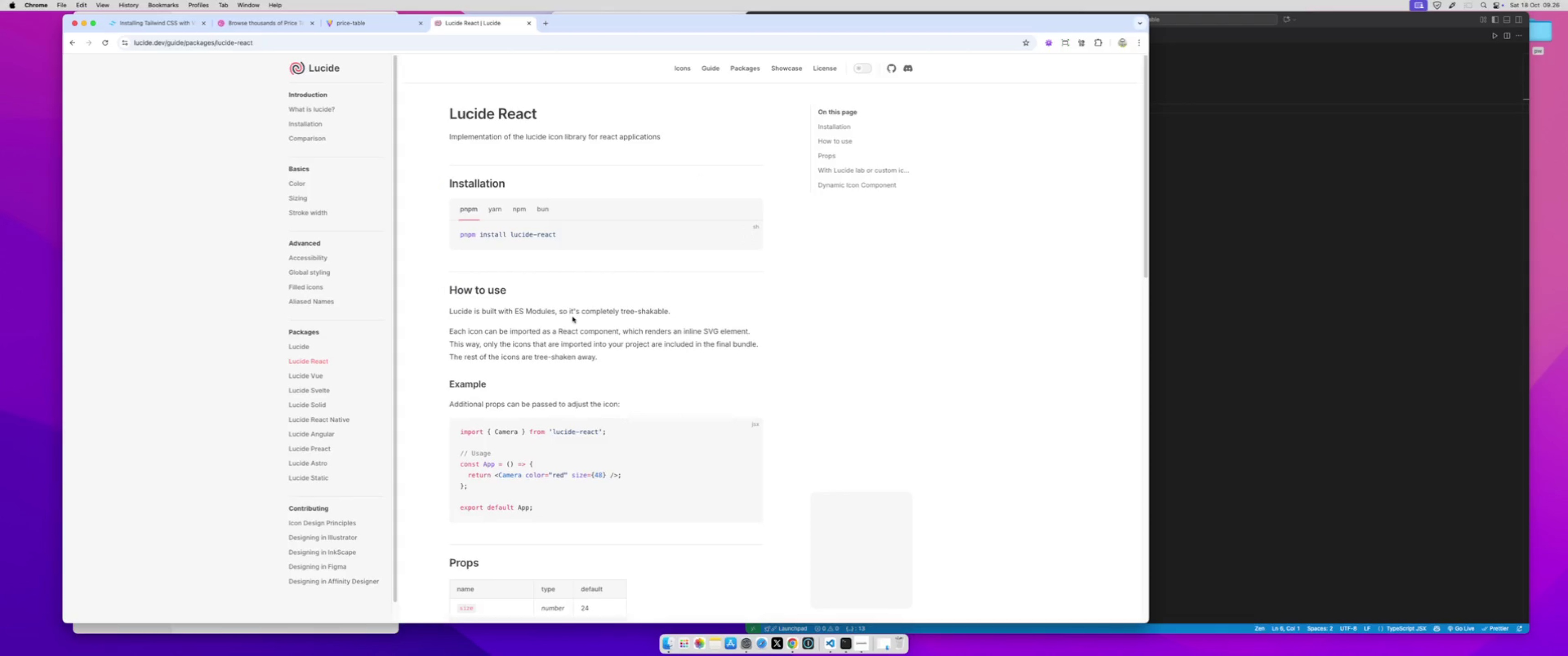 
left_click([522, 211])
 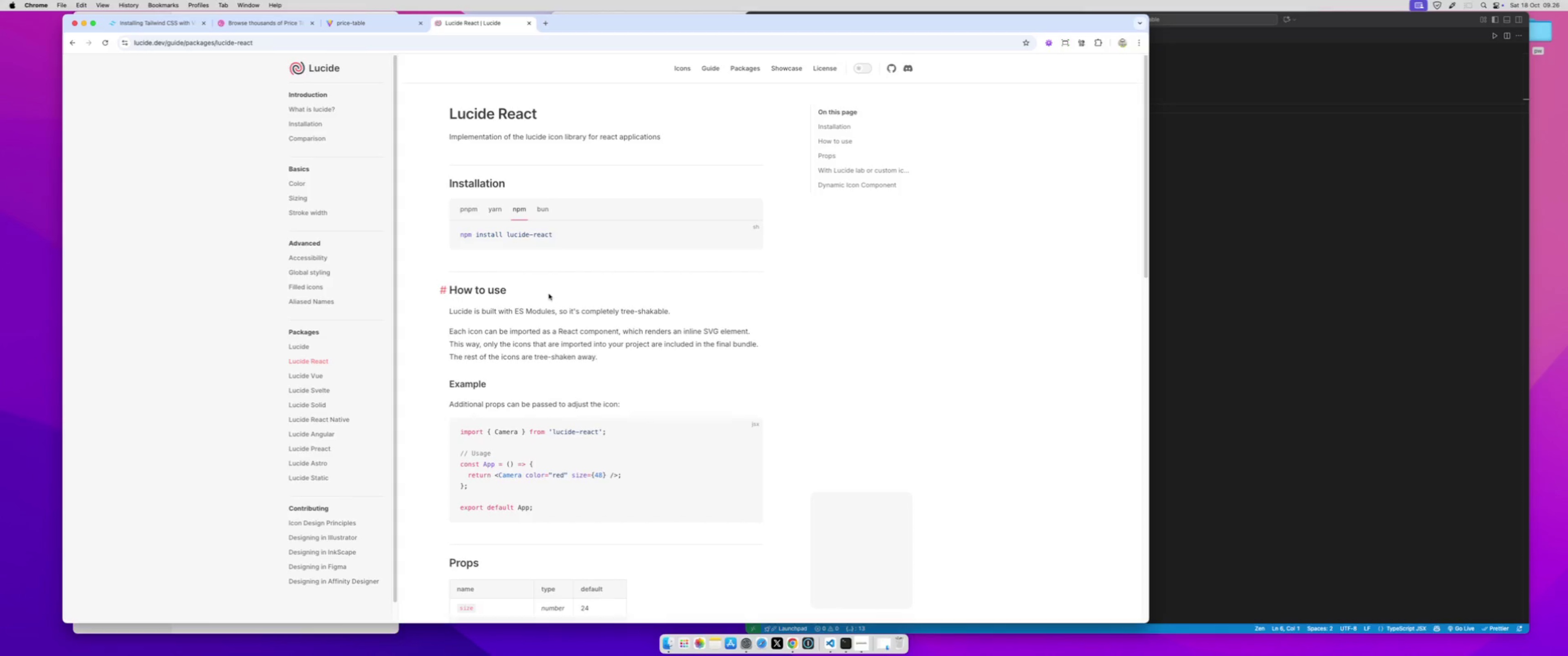 
scroll: coordinate [549, 294], scroll_direction: down, amount: 19.0
 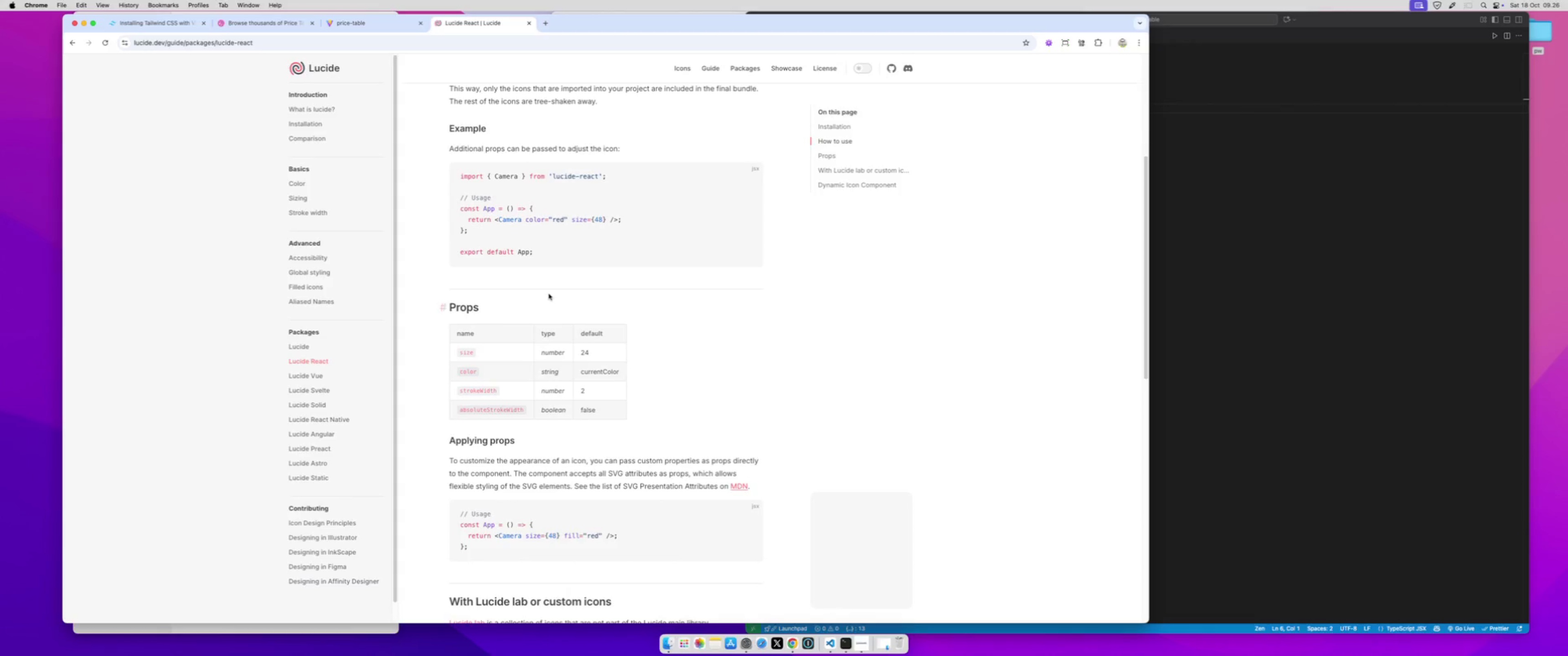 
scroll: coordinate [546, 283], scroll_direction: up, amount: 22.0
 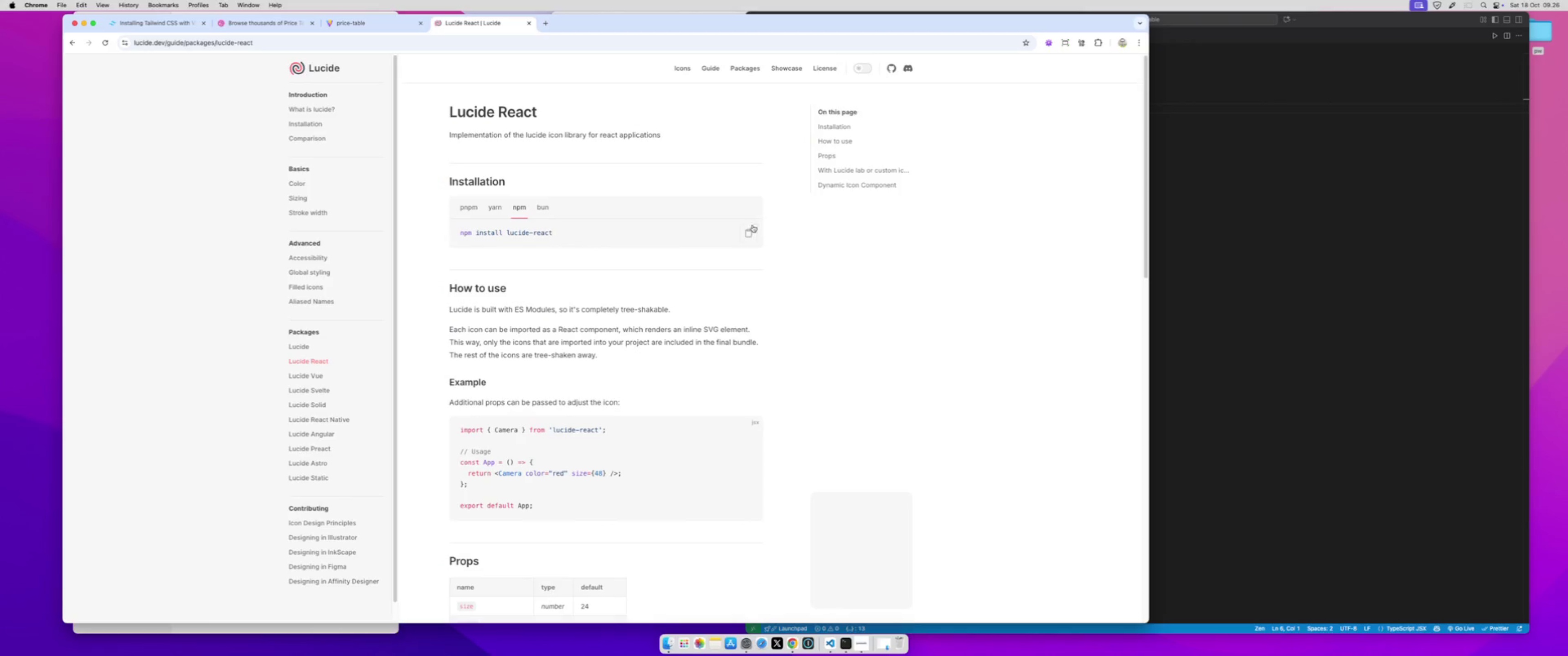 
left_click([746, 234])
 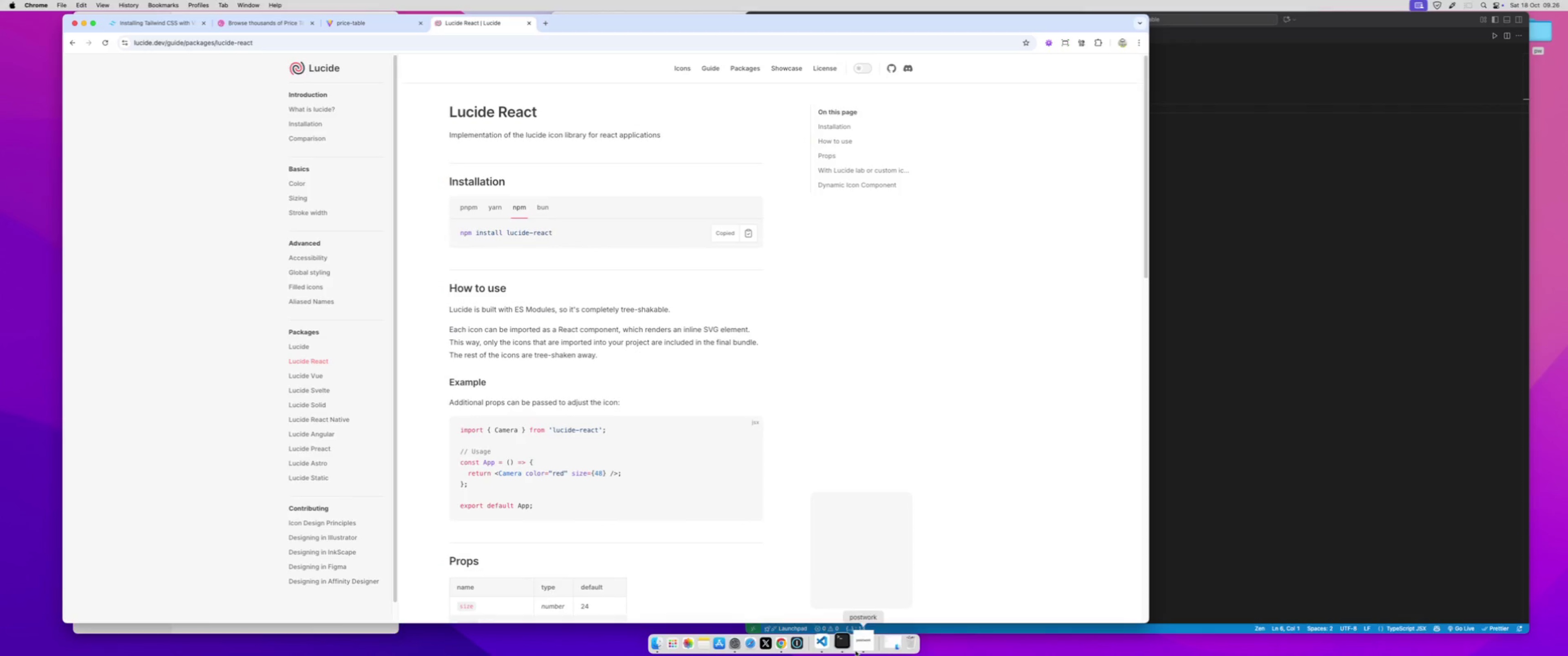 
left_click([848, 643])
 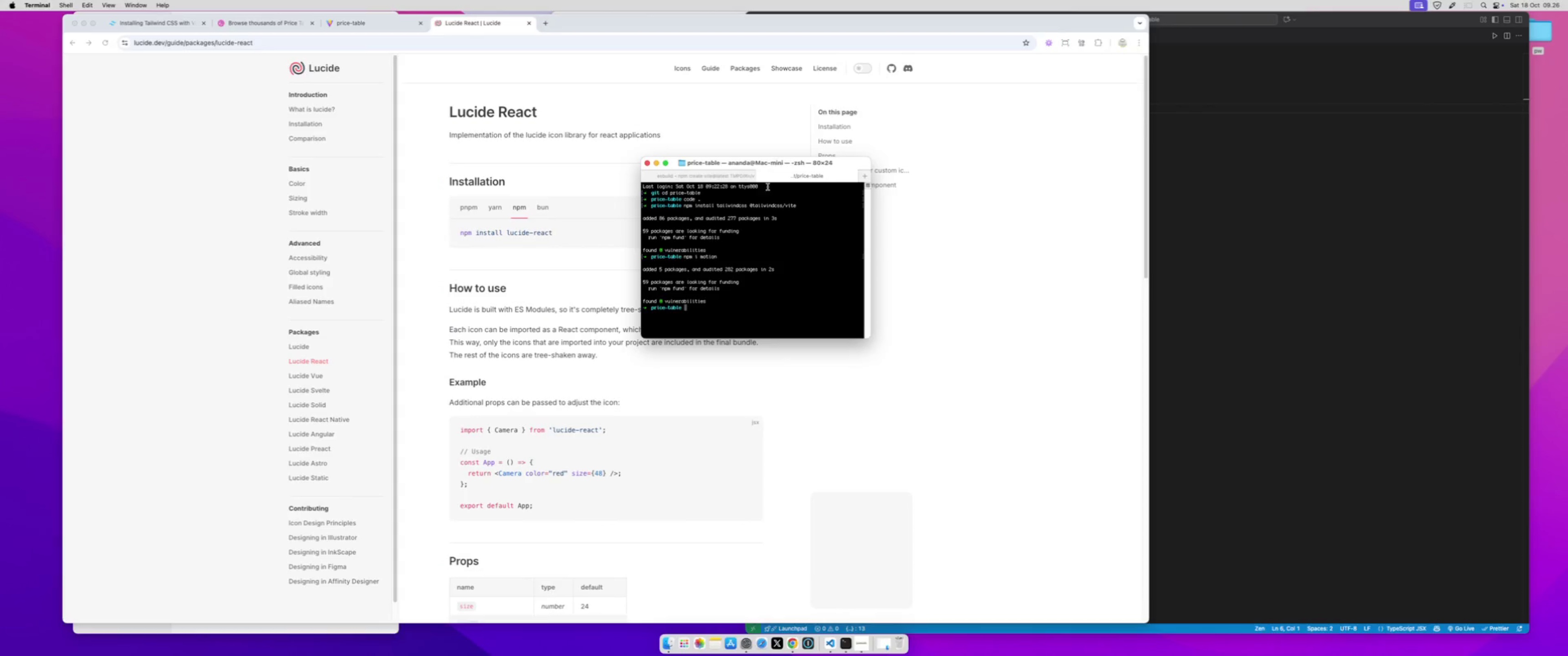 
key(Meta+CommandLeft)
 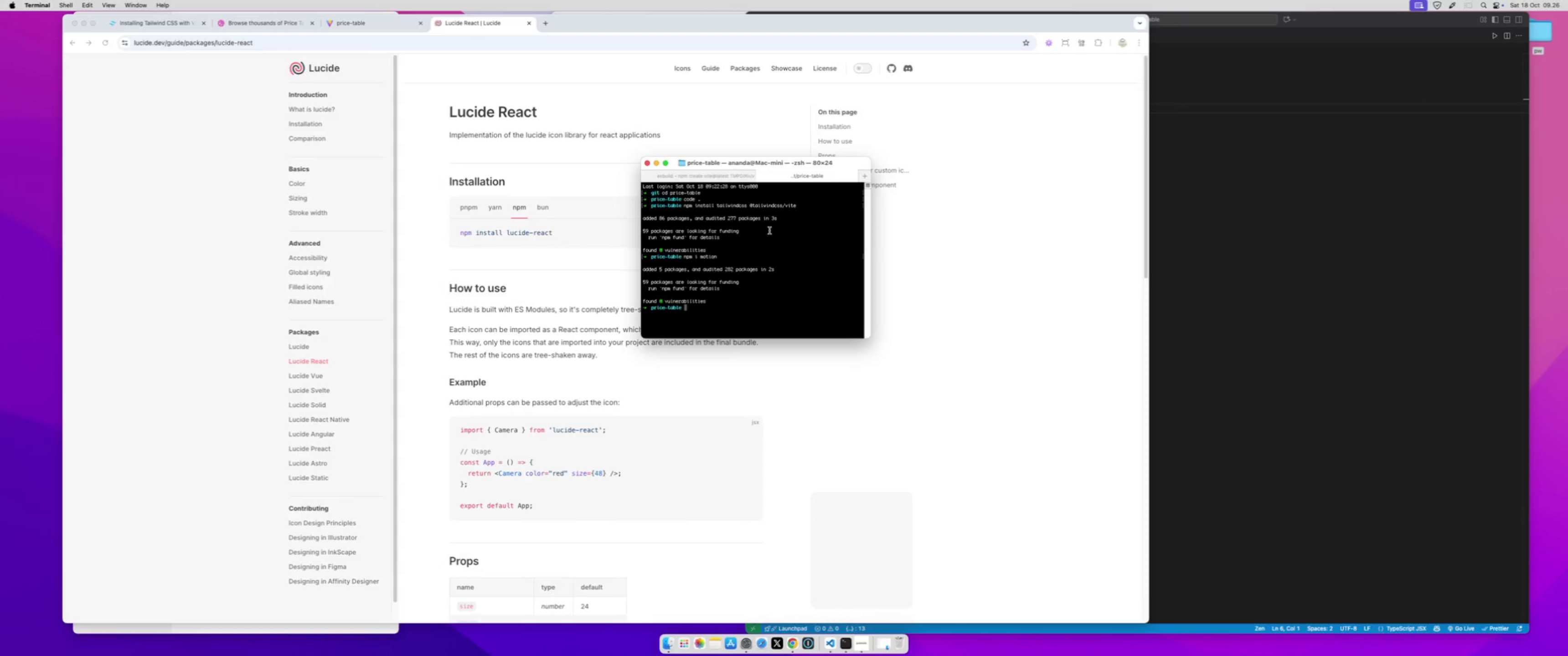 
key(Meta+V)
 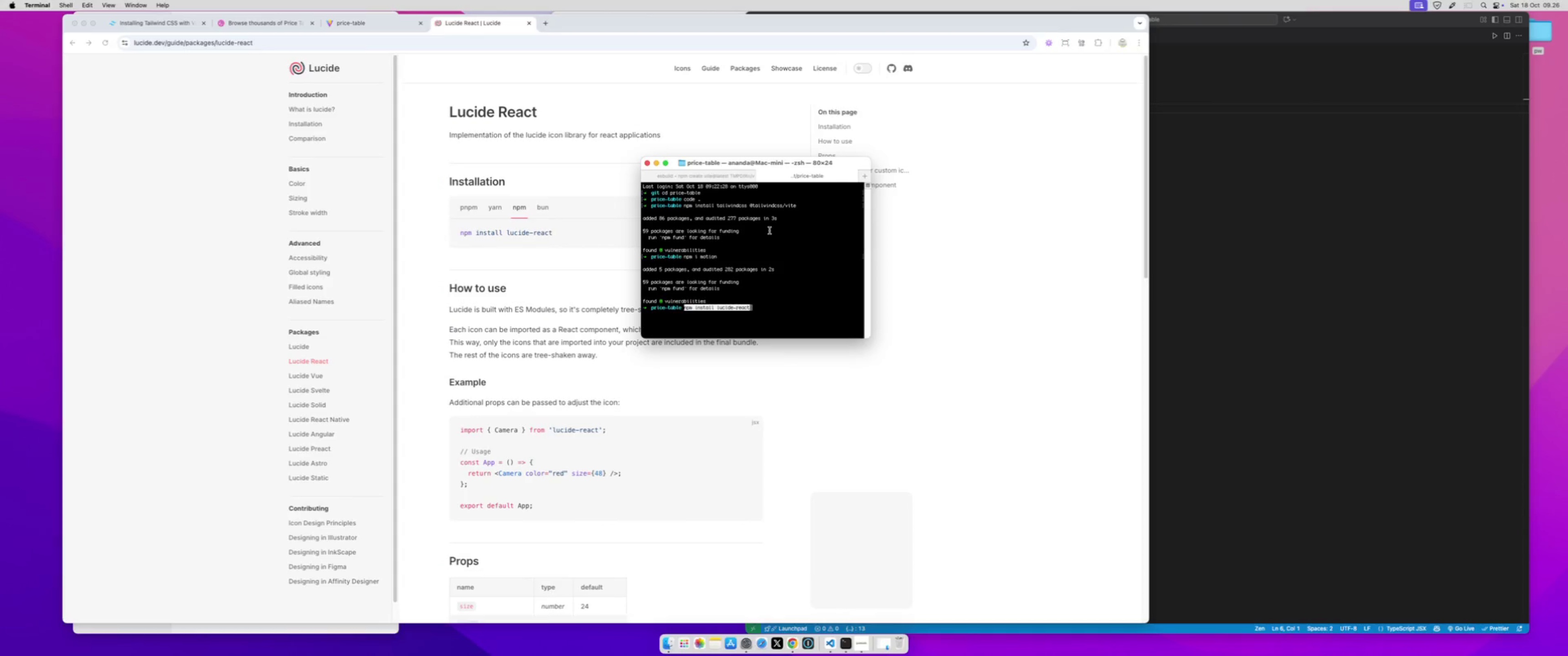 
key(Enter)
 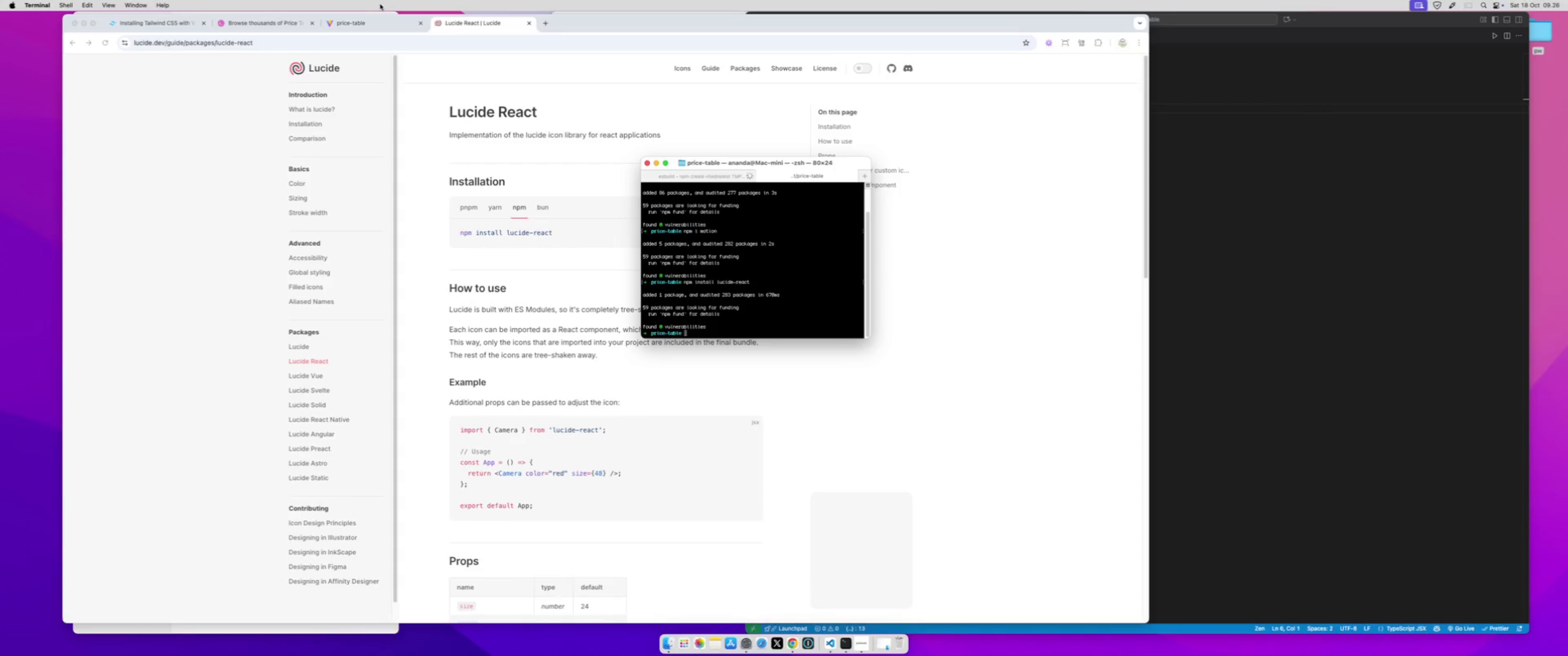 
wait(6.84)
 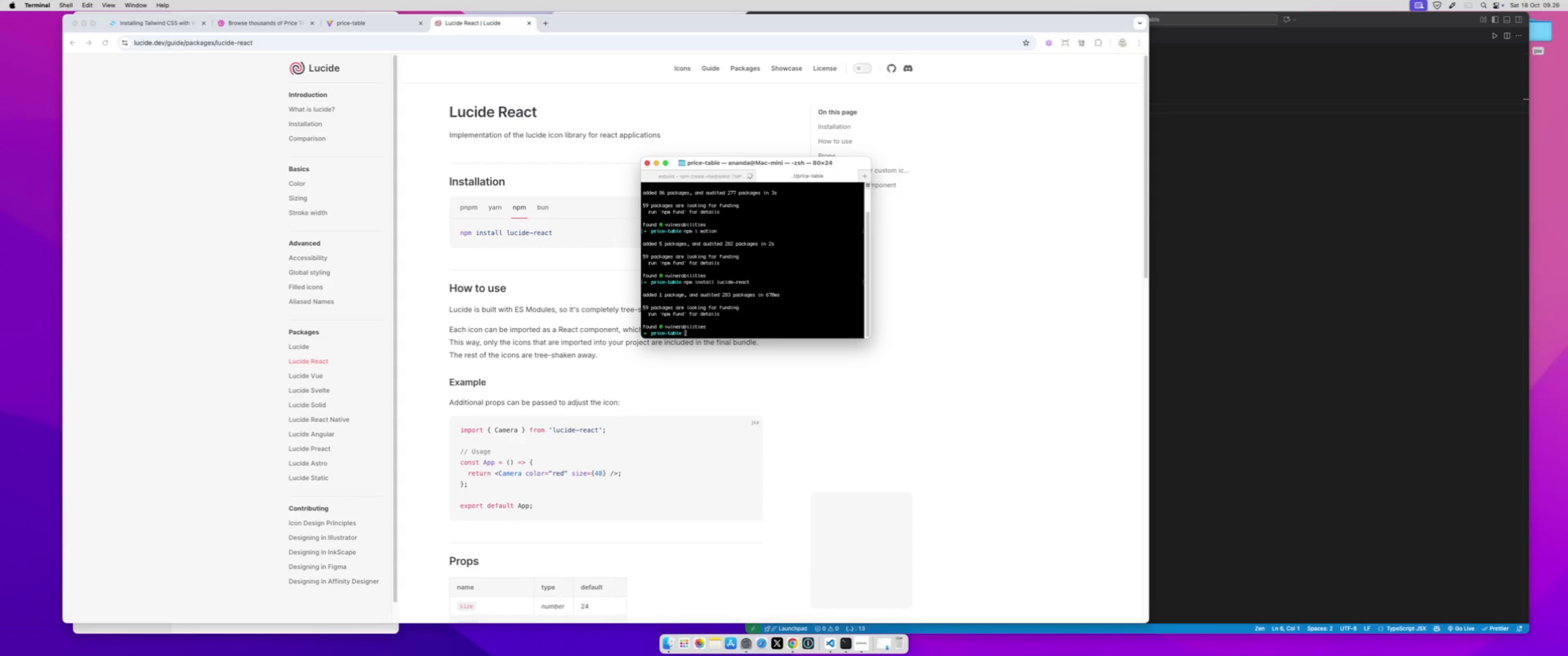 
left_click([371, 21])
 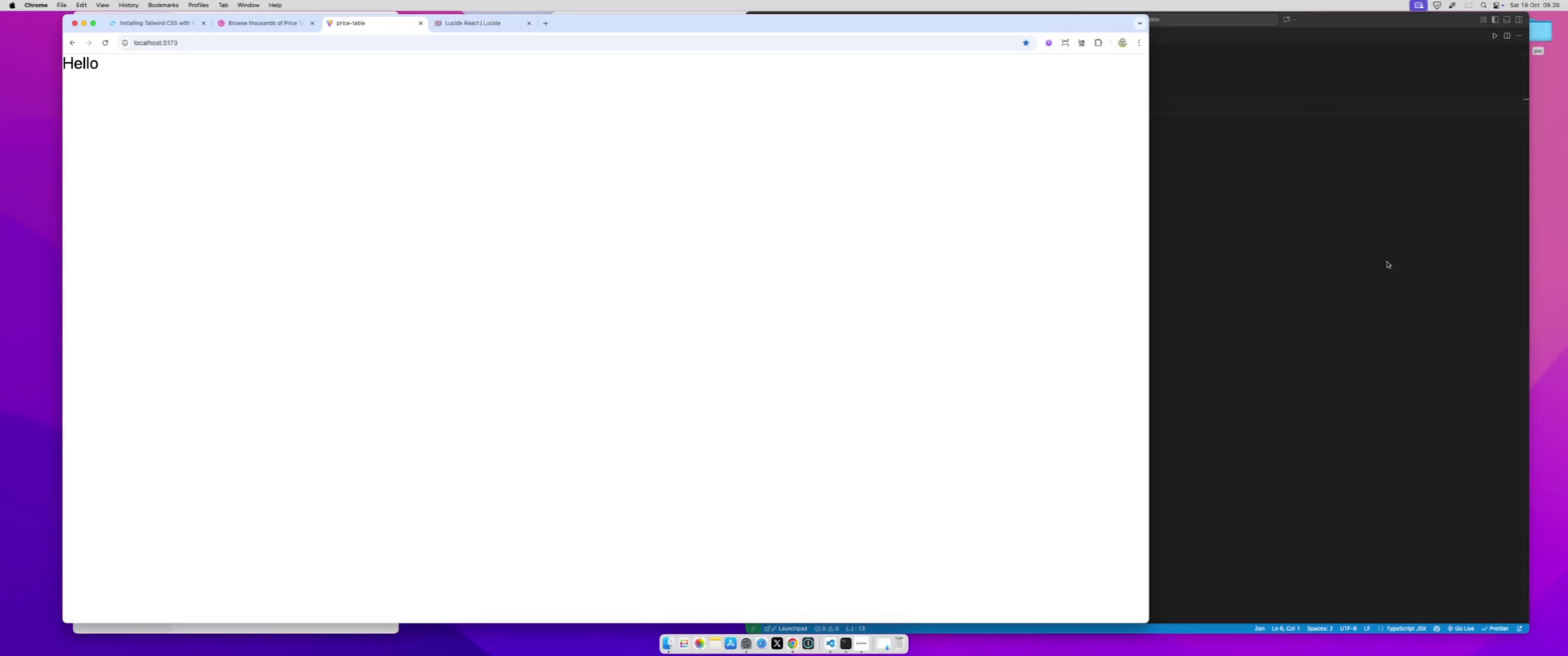 
left_click([1288, 167])
 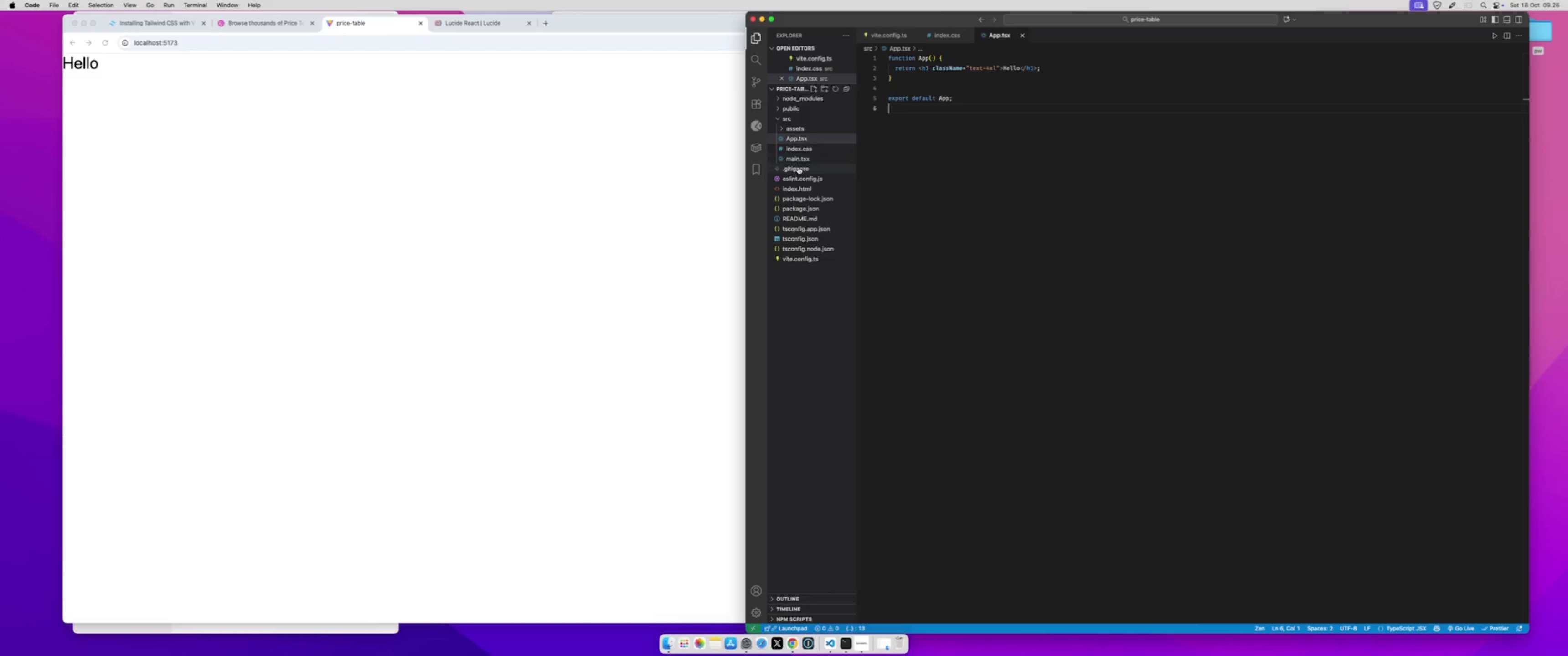 
left_click([802, 187])
 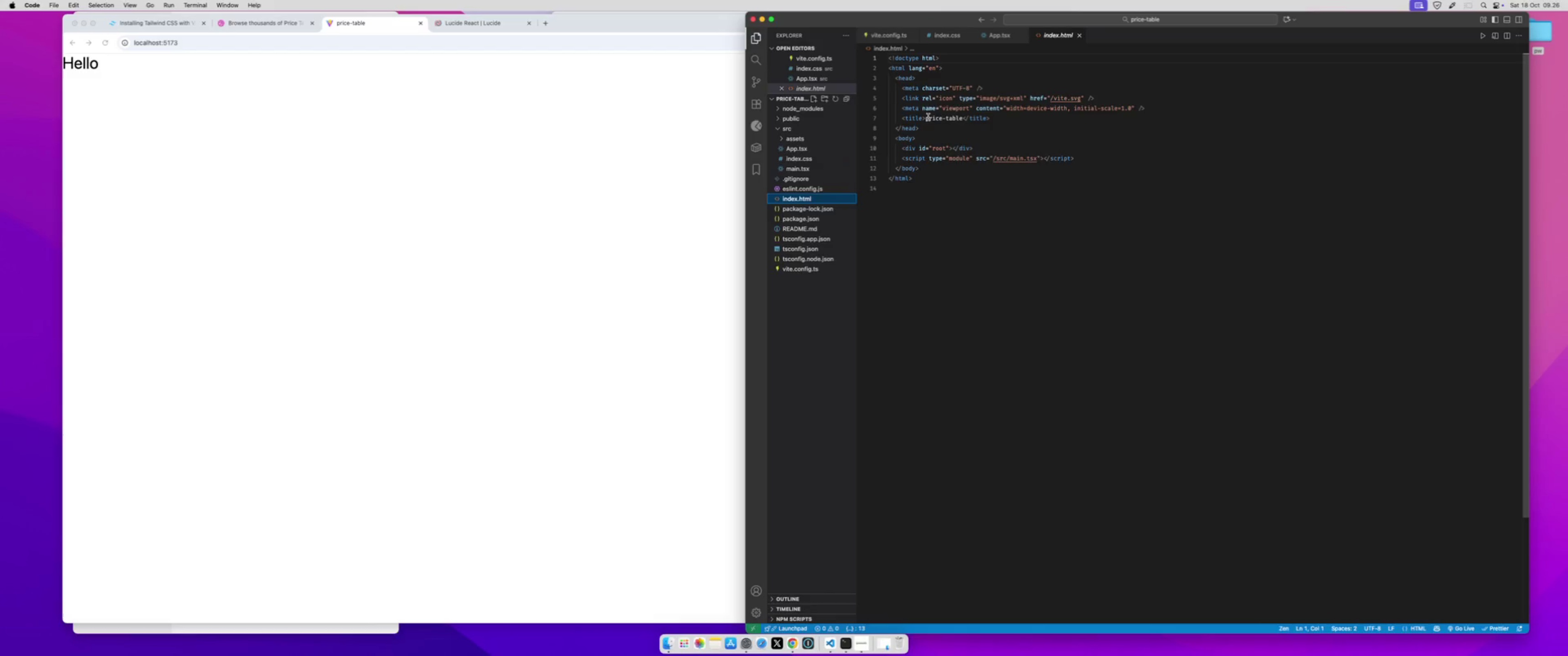 
double_click([929, 117])
 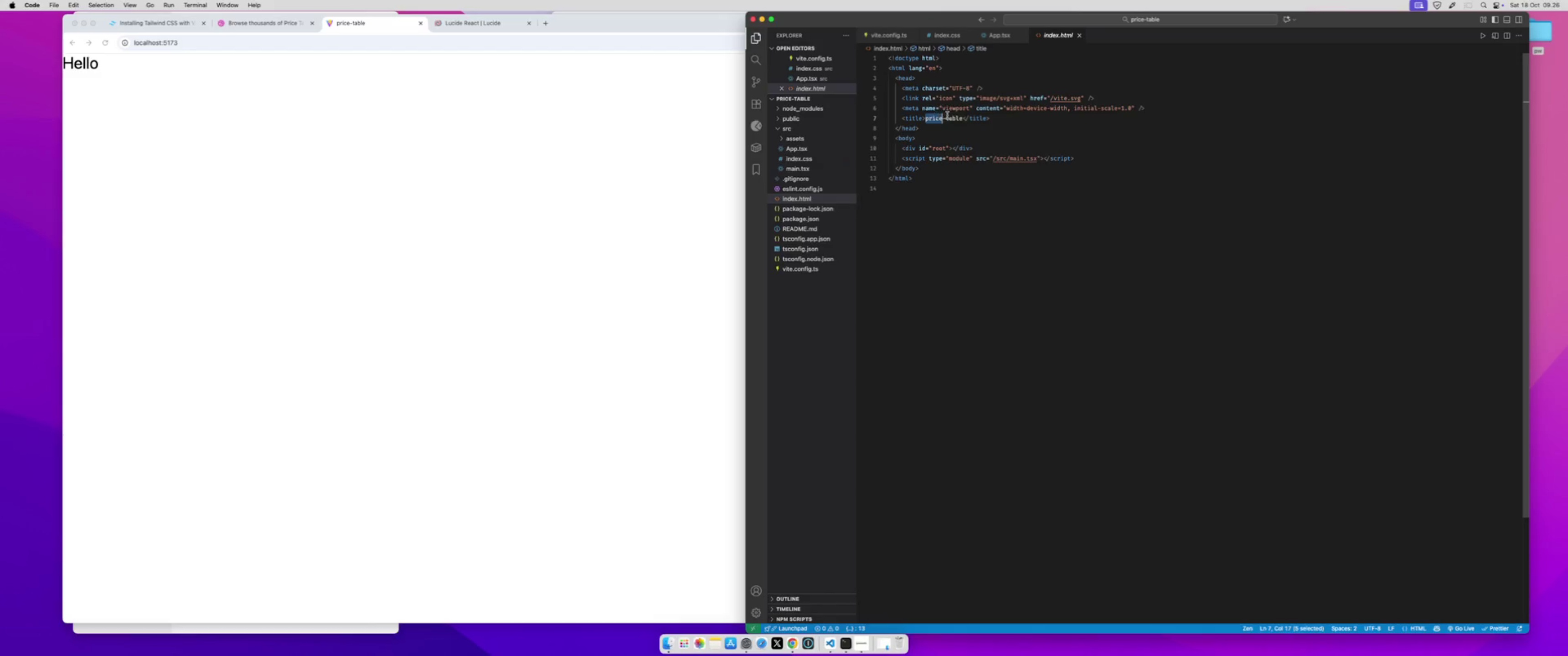 
left_click([961, 116])
 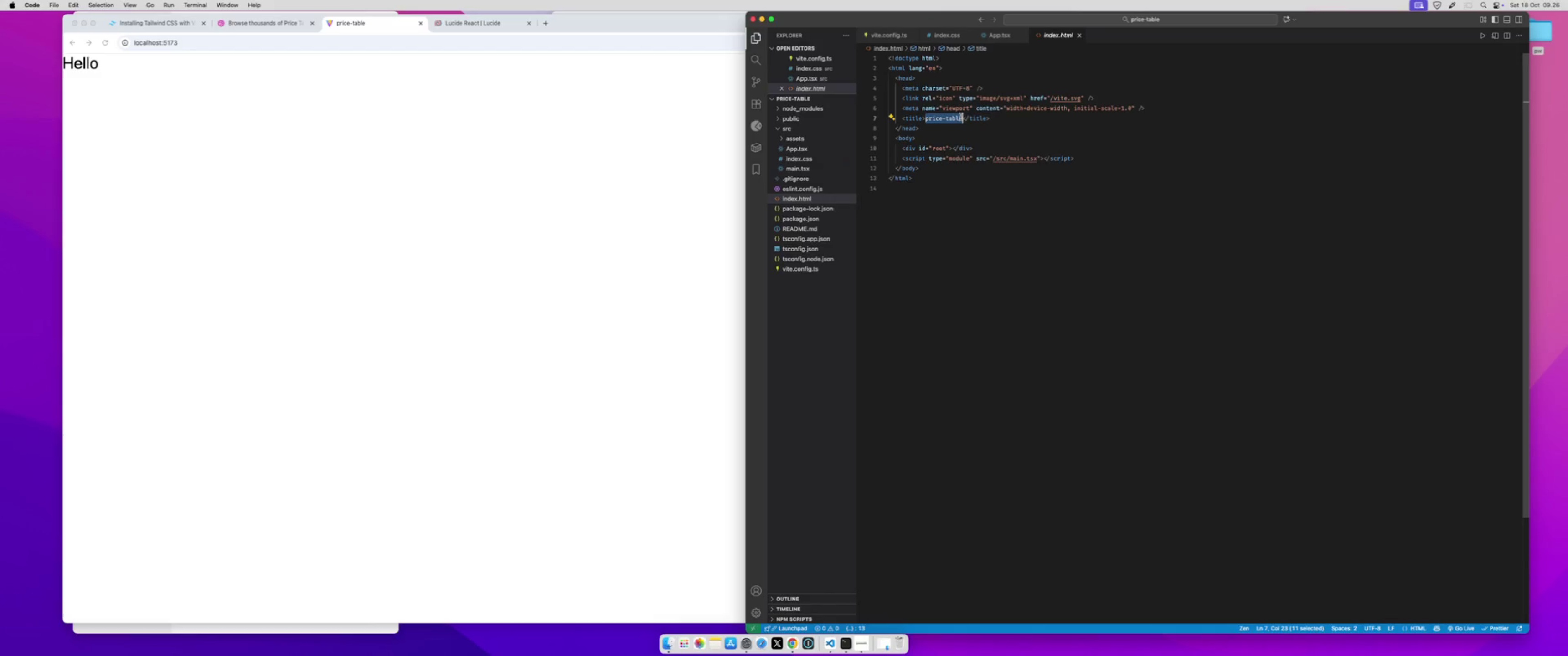 
type(Price Table)
 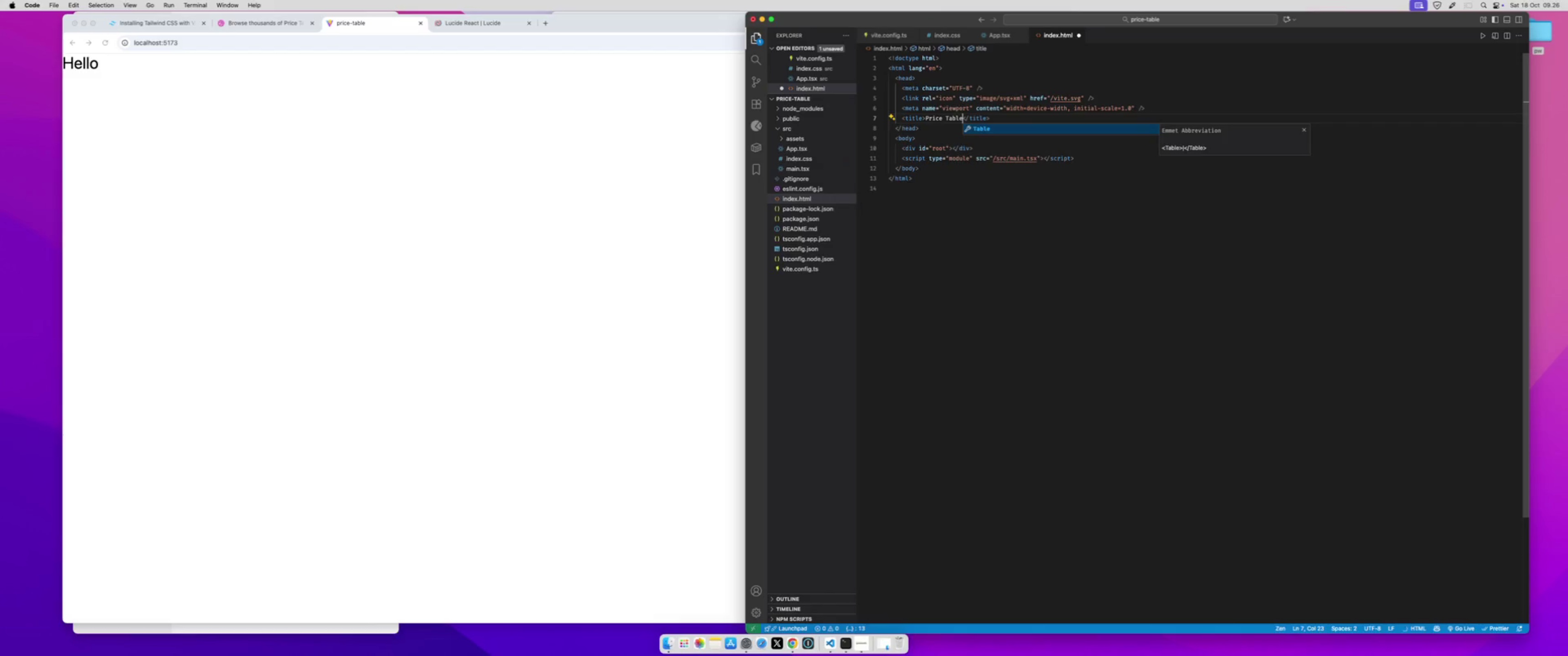 
key(Meta+S)
 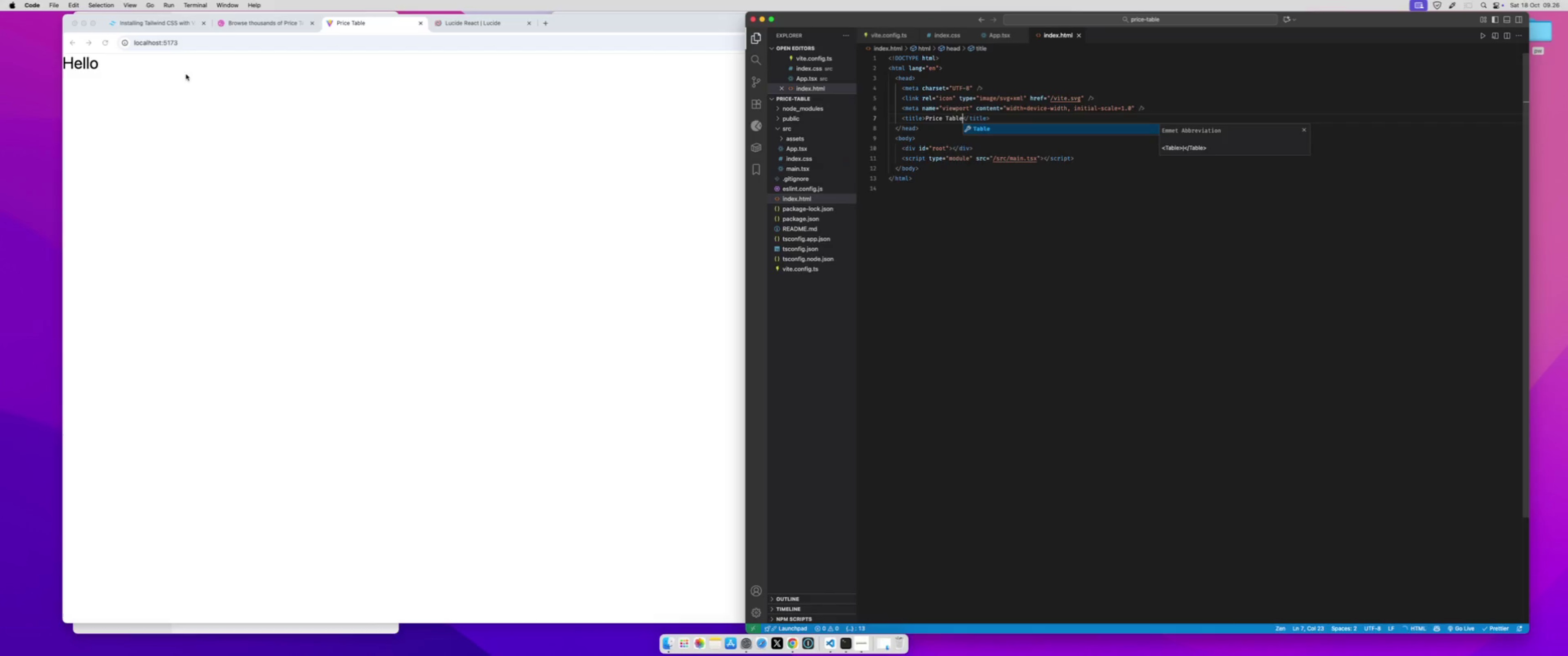 
left_click([177, 90])
 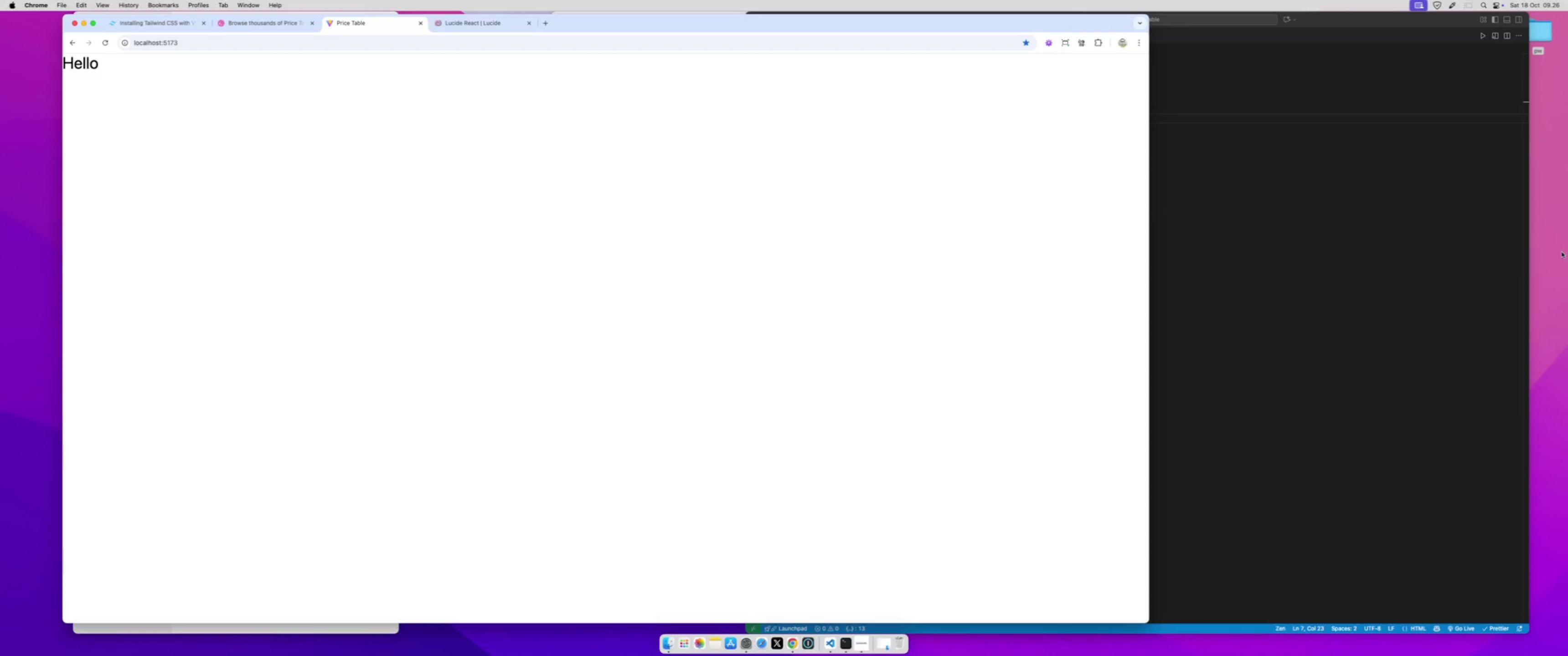 
left_click([1348, 193])
 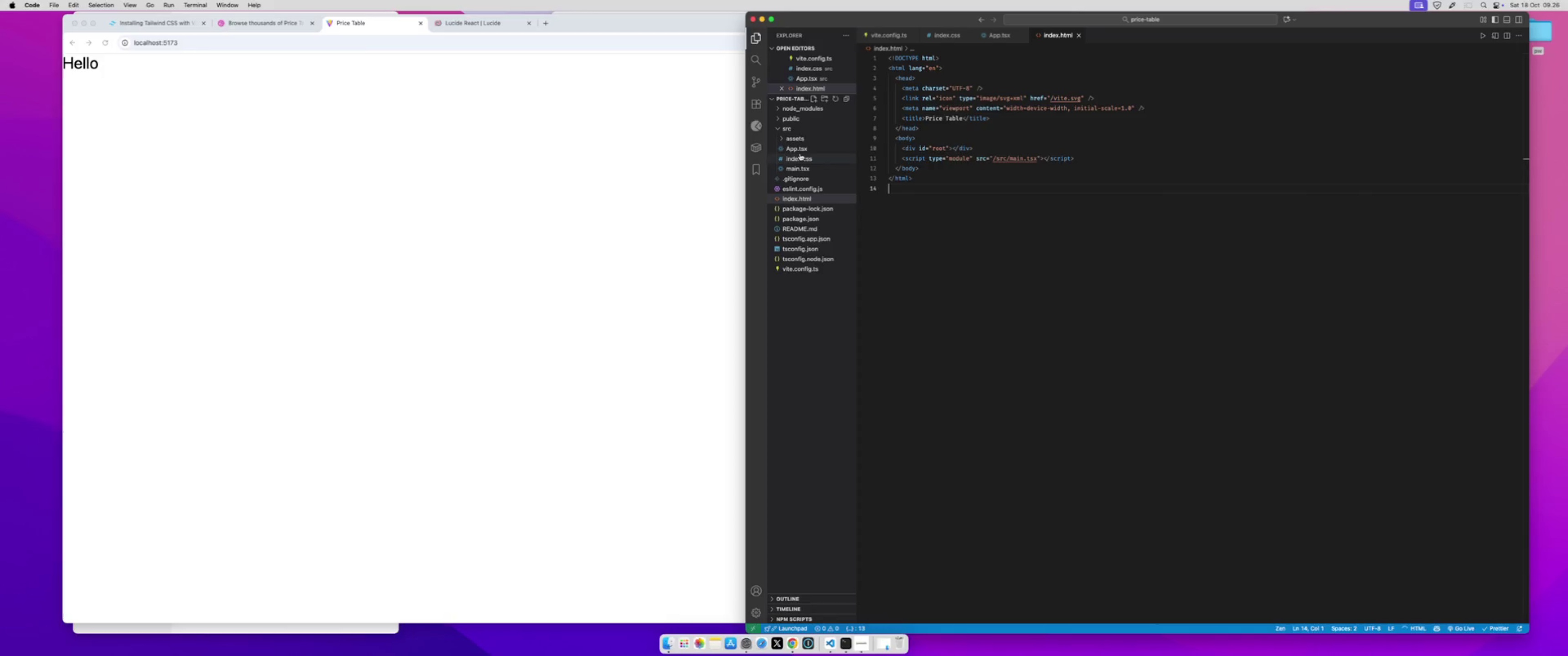 
left_click([800, 149])
 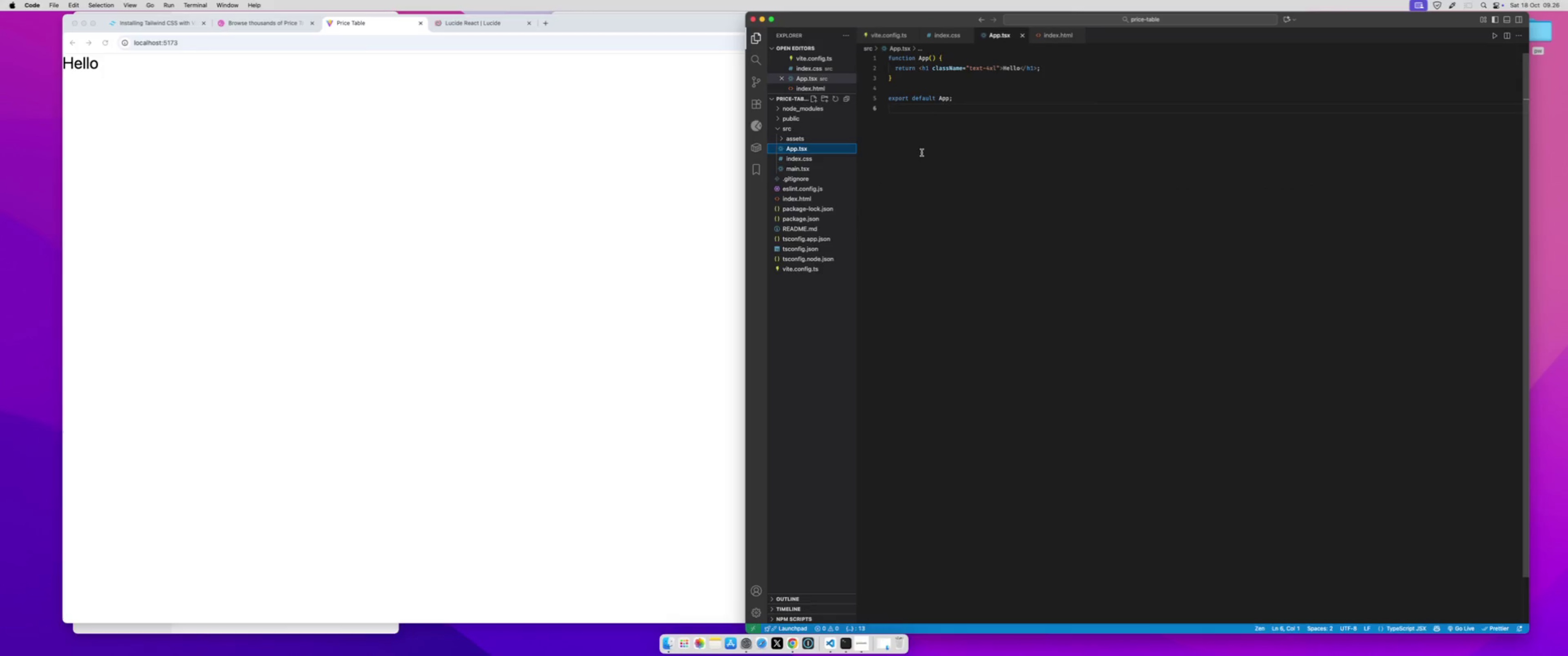 
wait(12.64)
 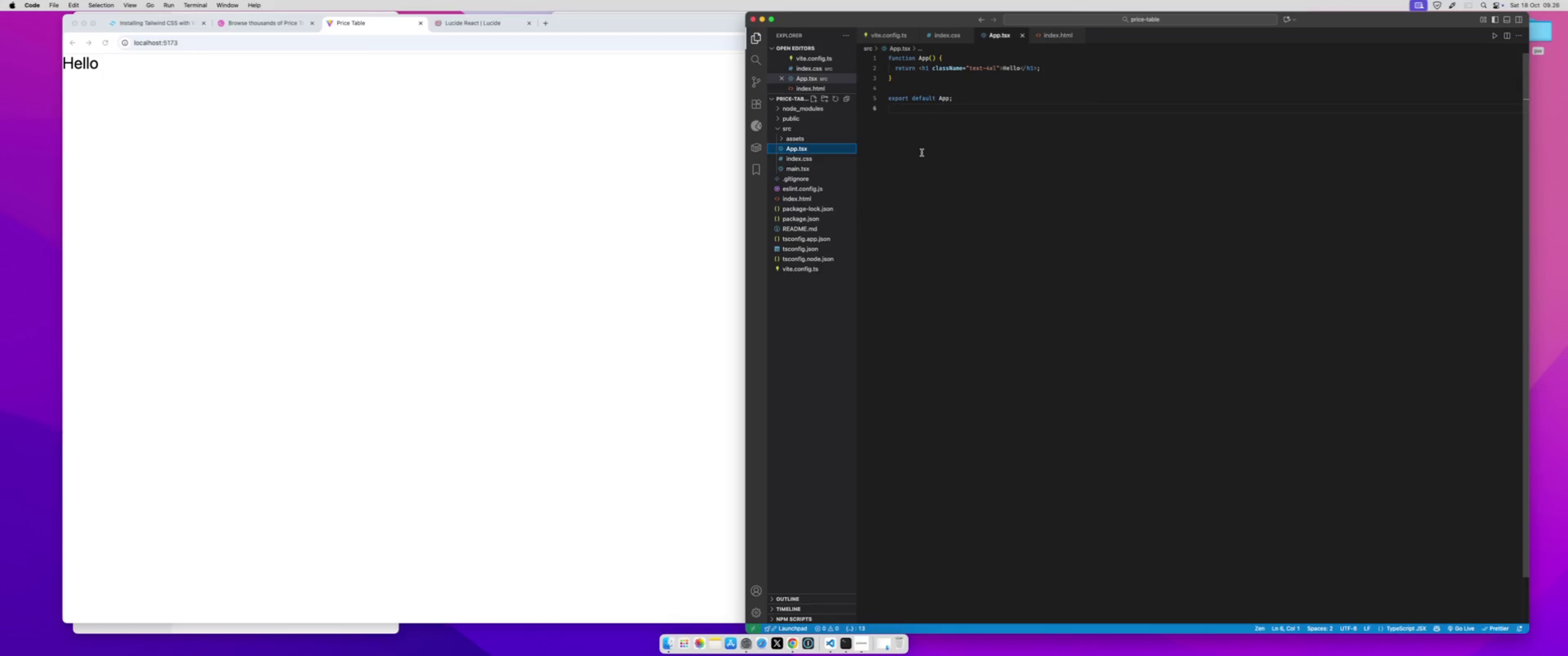 
left_click([812, 305])
 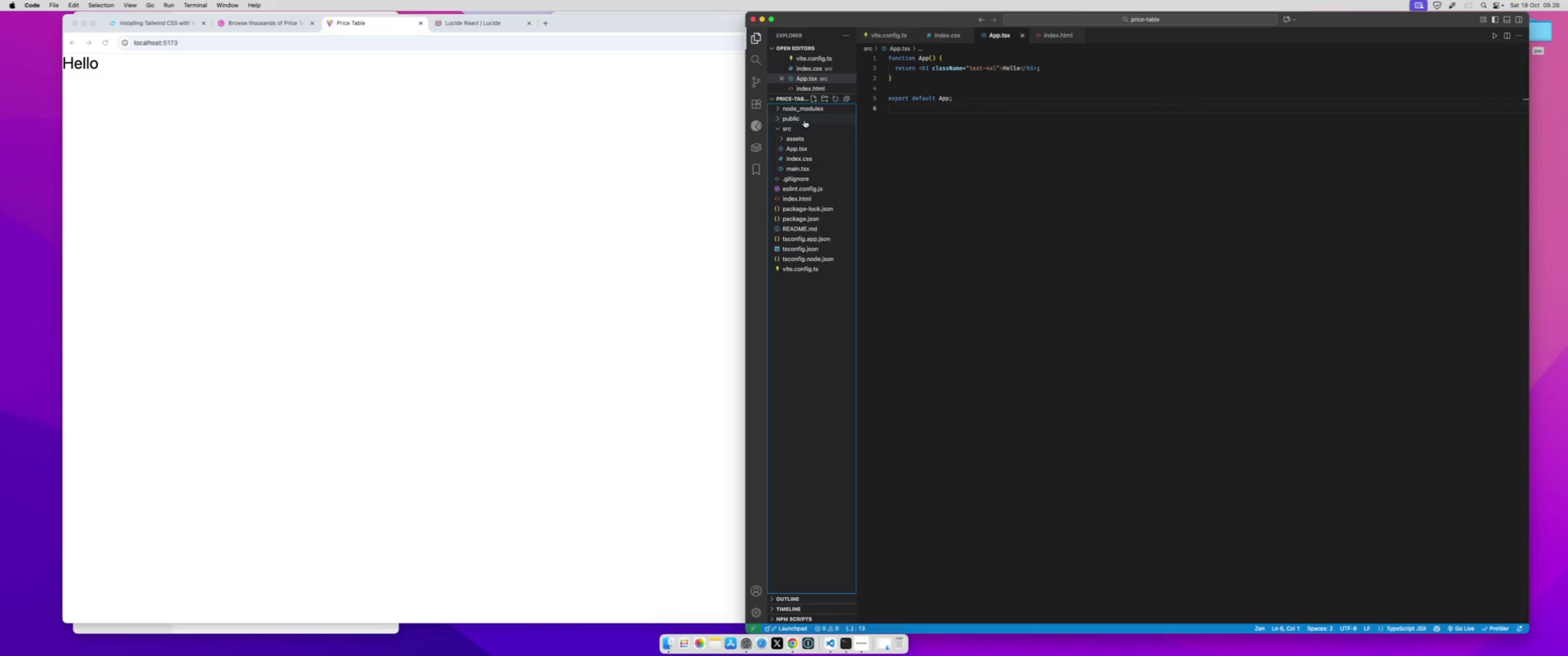 
double_click([797, 129])
 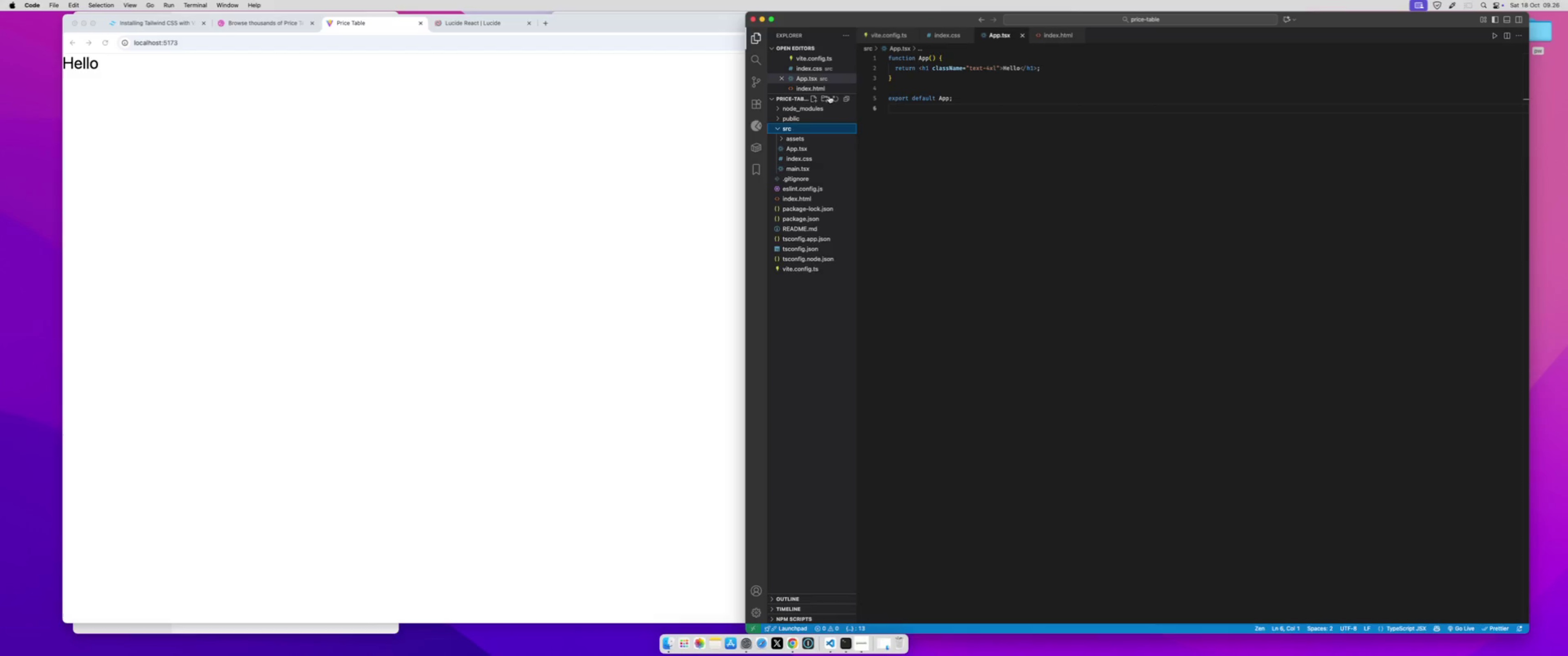 
left_click([829, 96])
 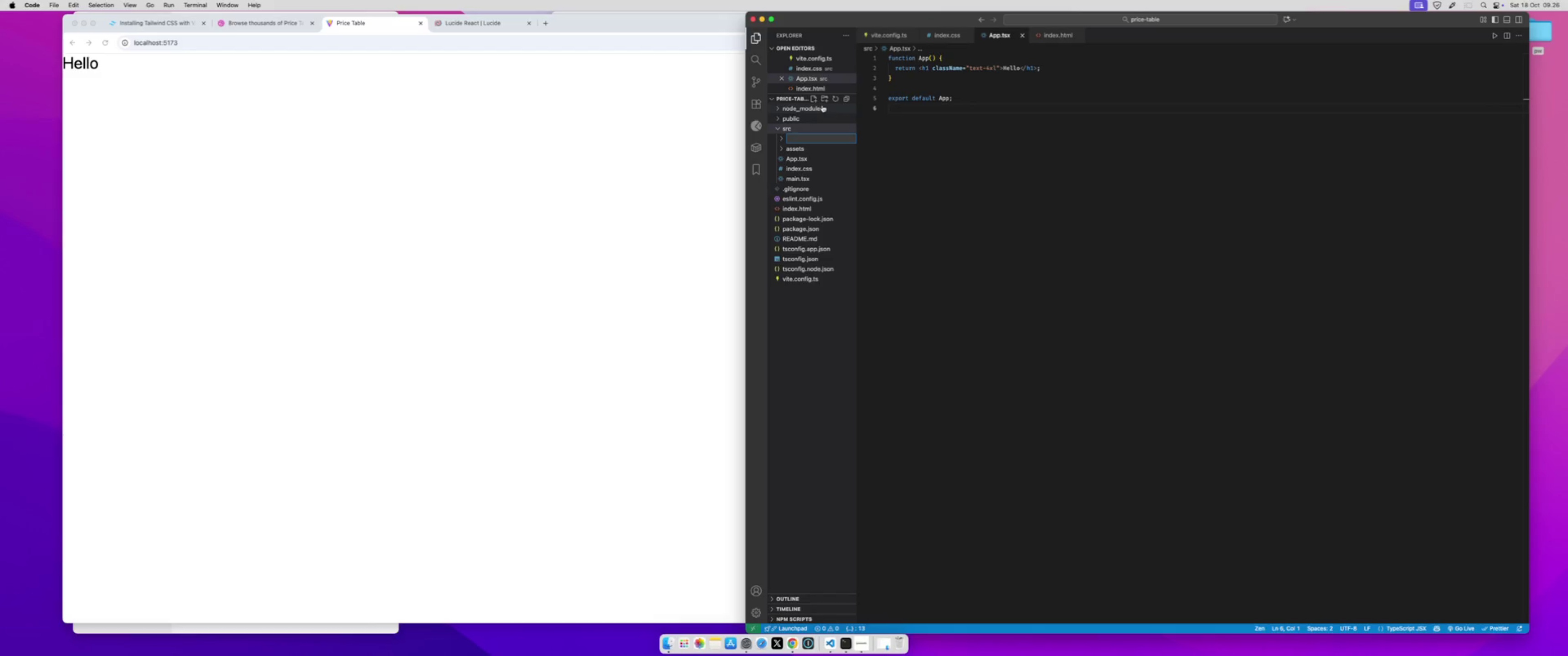 
type(components)